 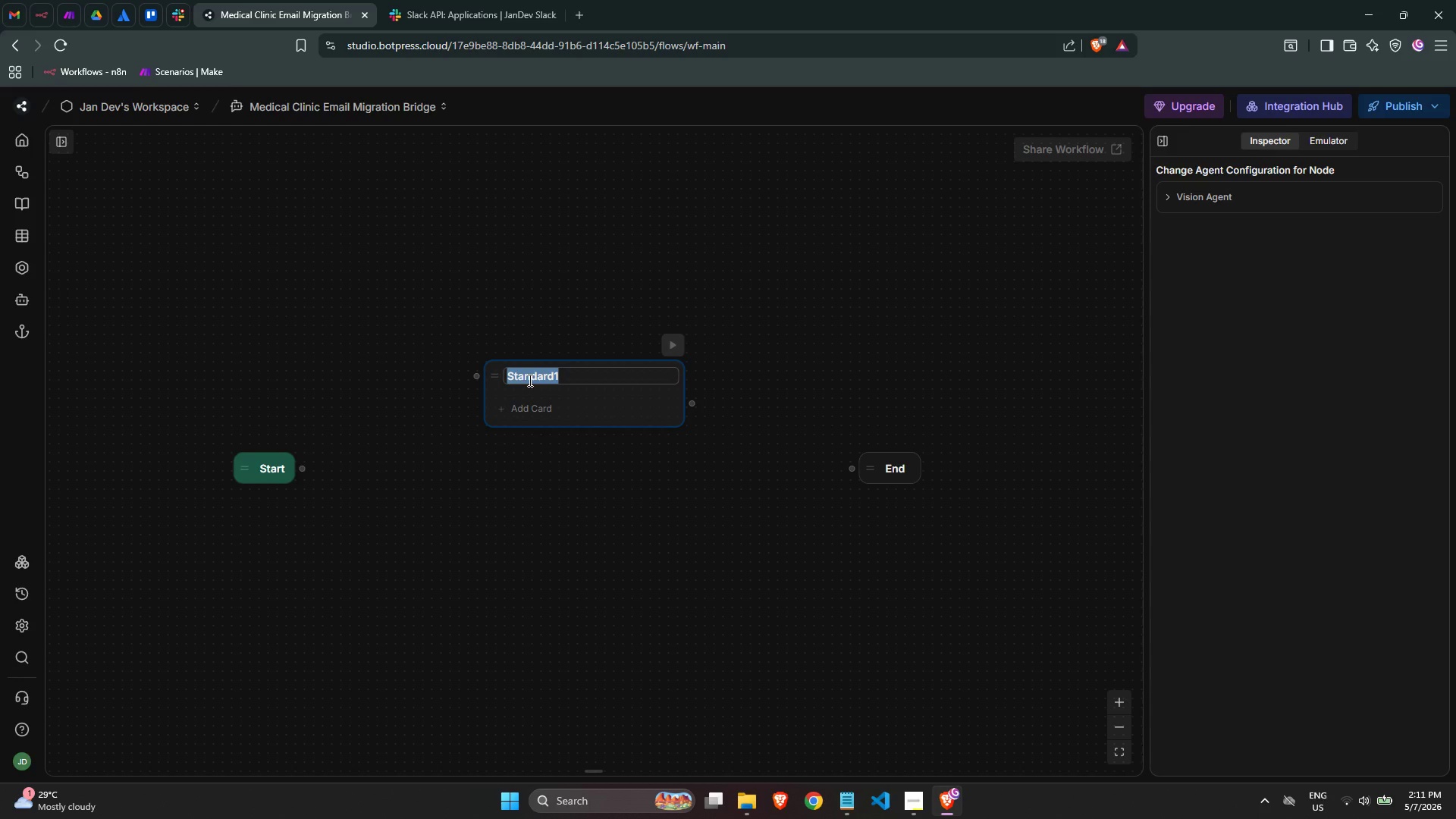 
type(service_update_greeting)
 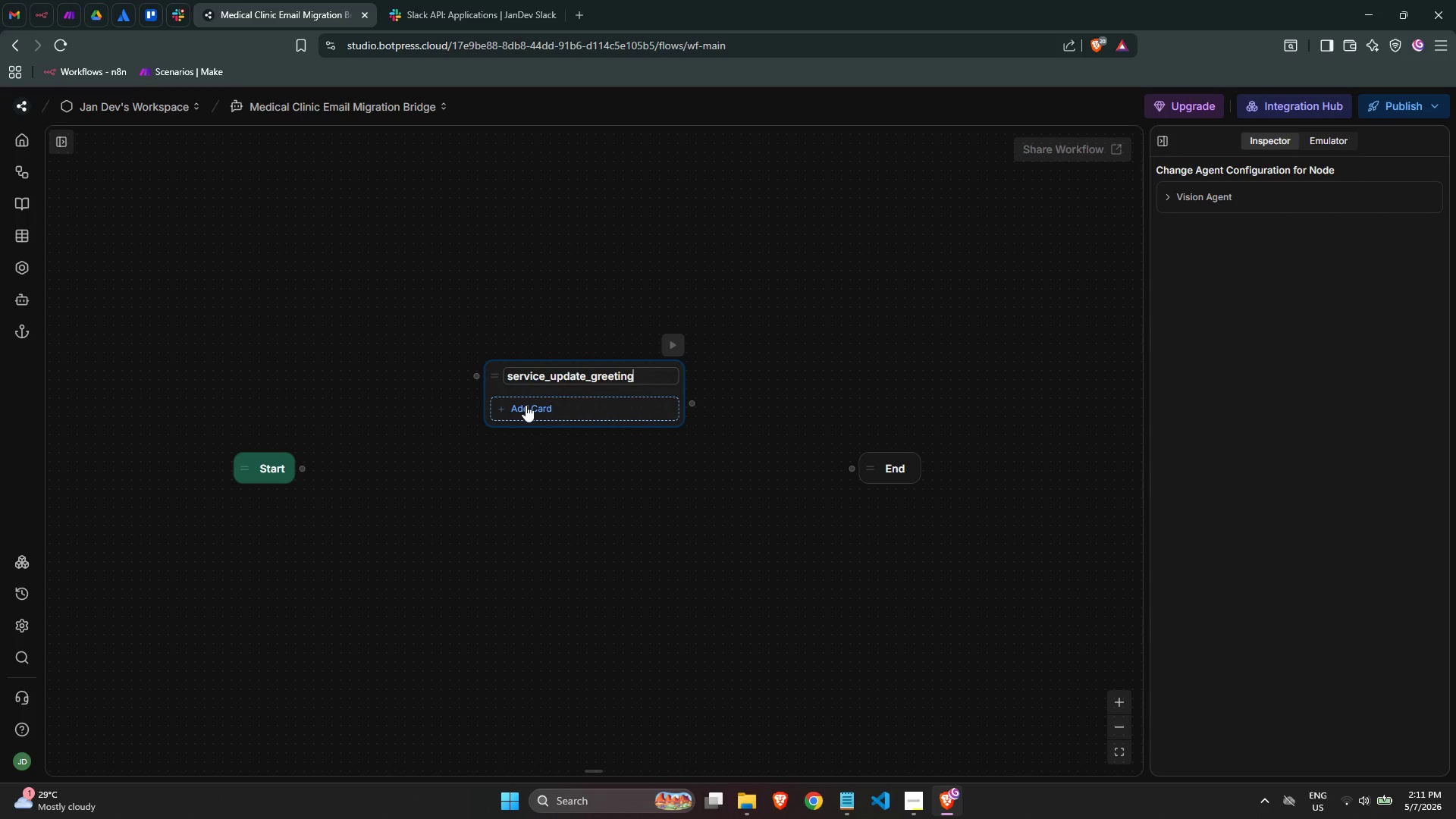 
left_click([526, 405])
 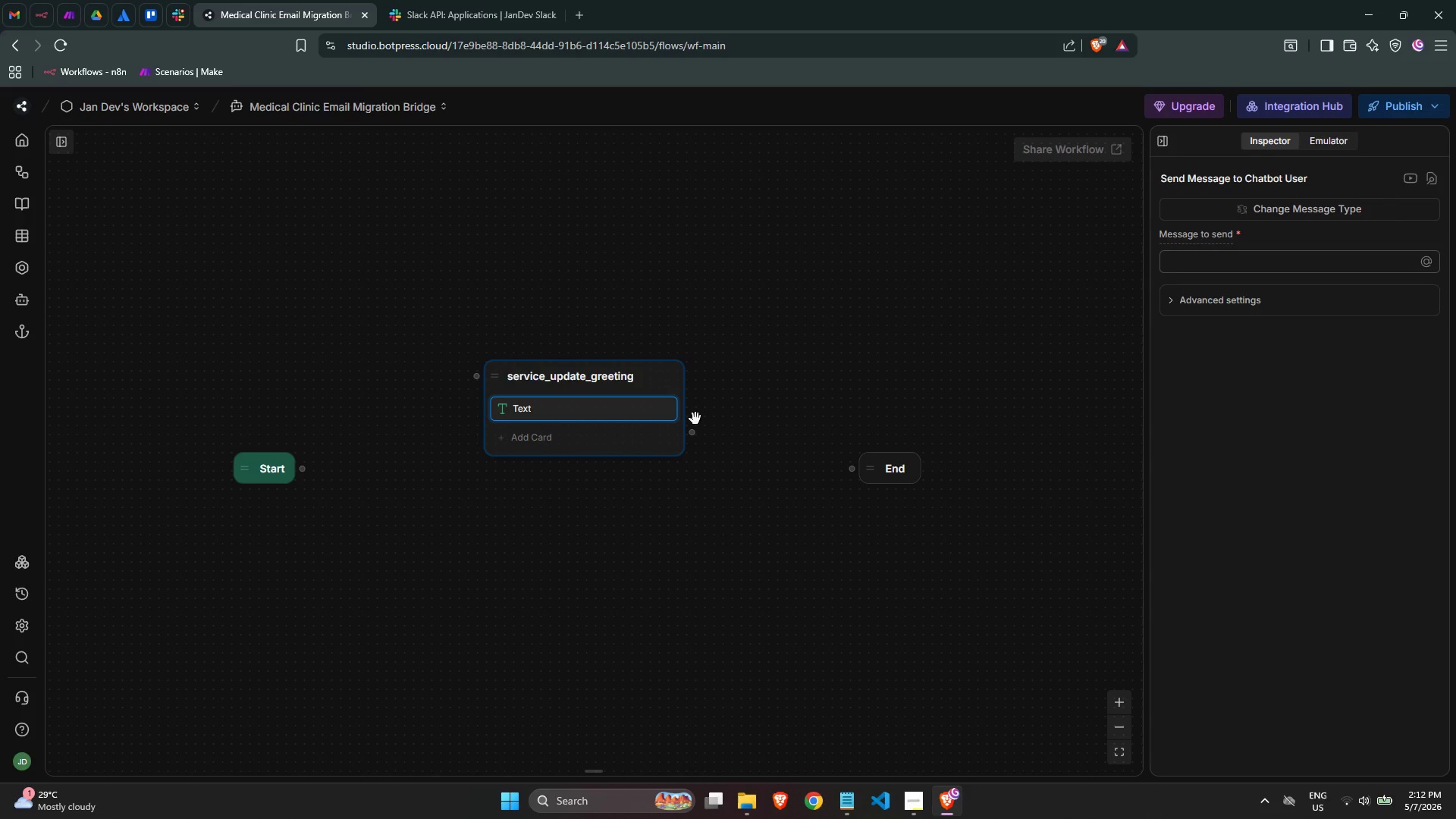 
left_click([1198, 259])
 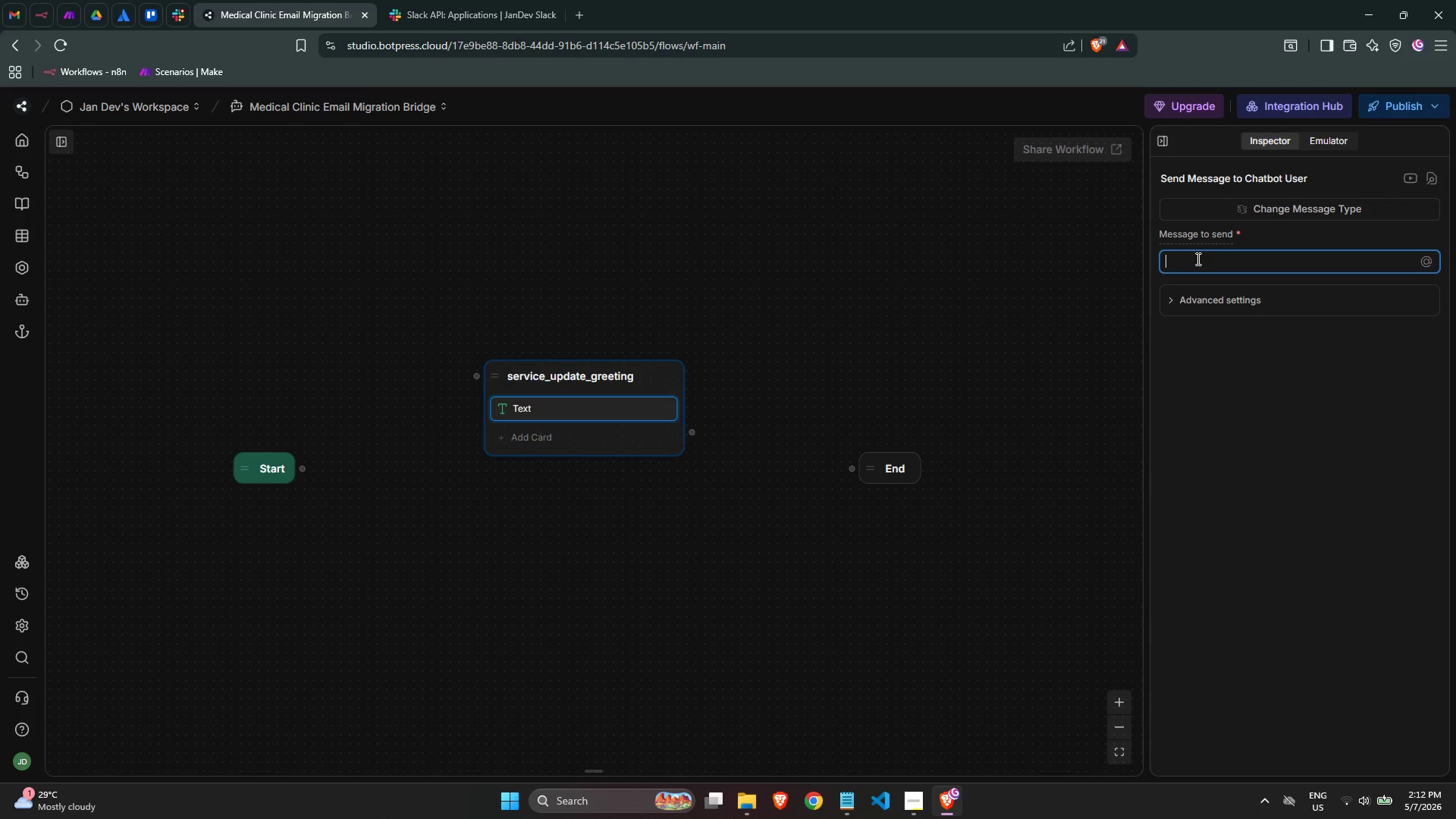 
key(Meta+MetaLeft)
 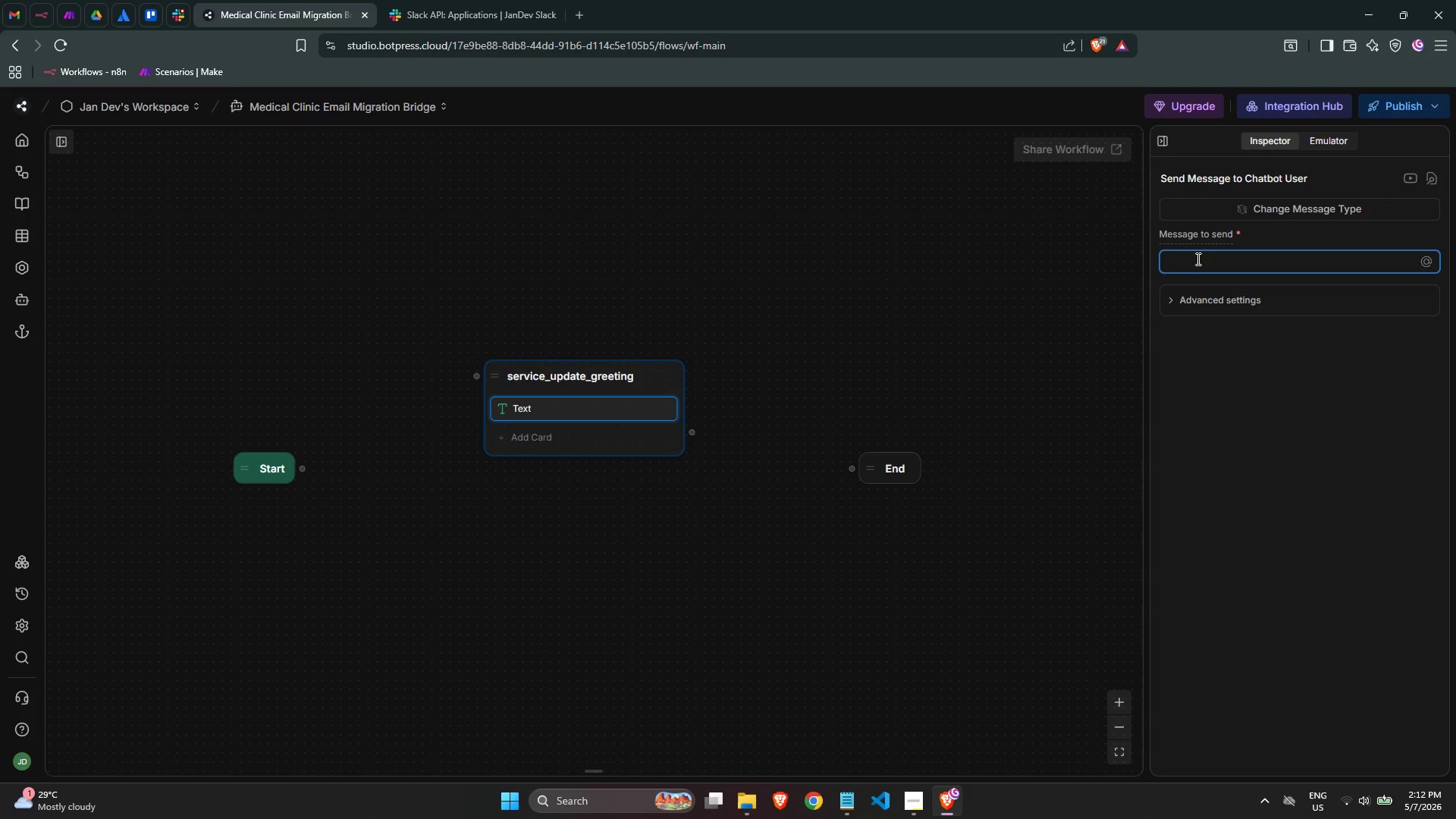 
key(Meta+Period)
 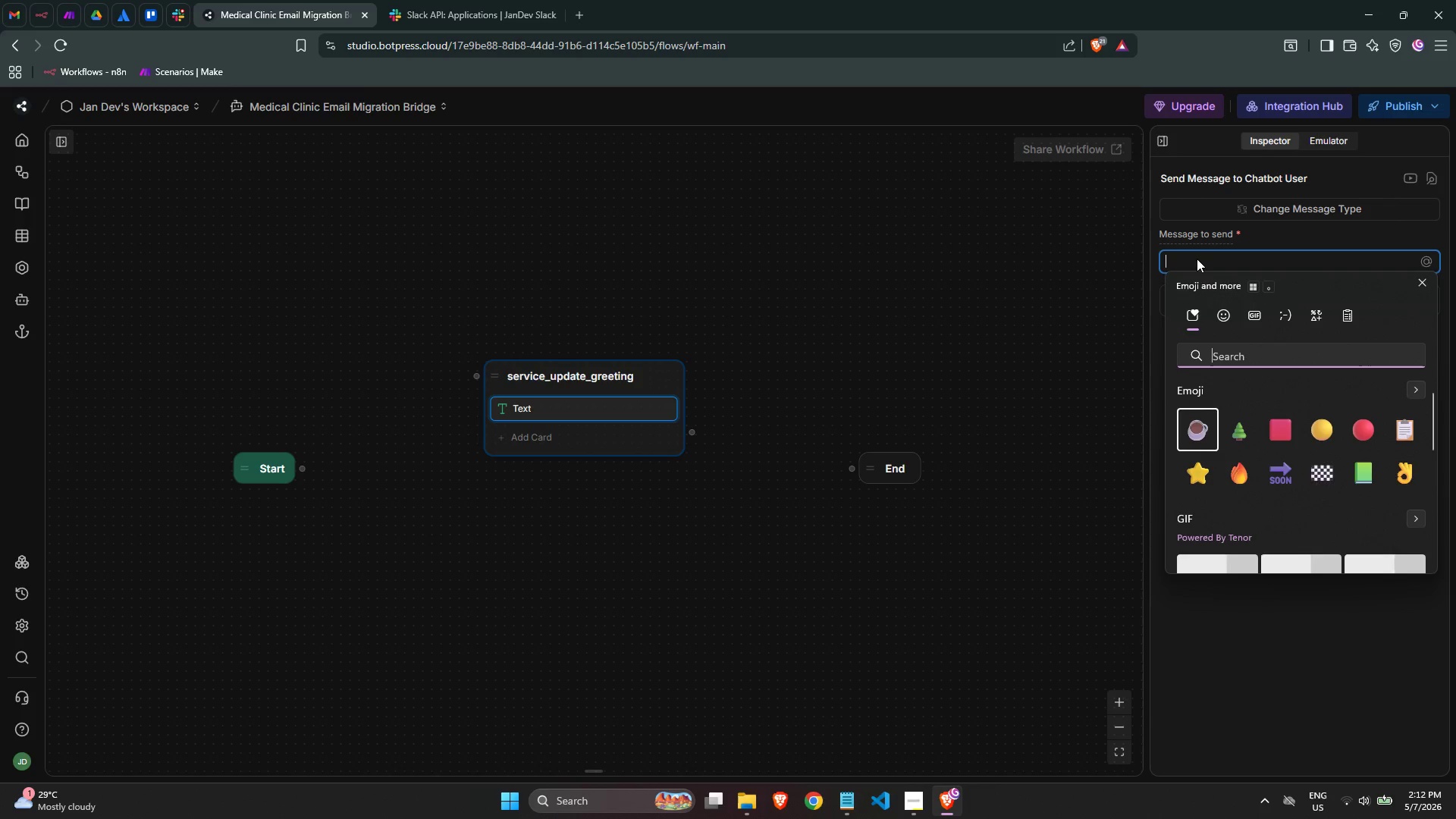 
type(flow)
 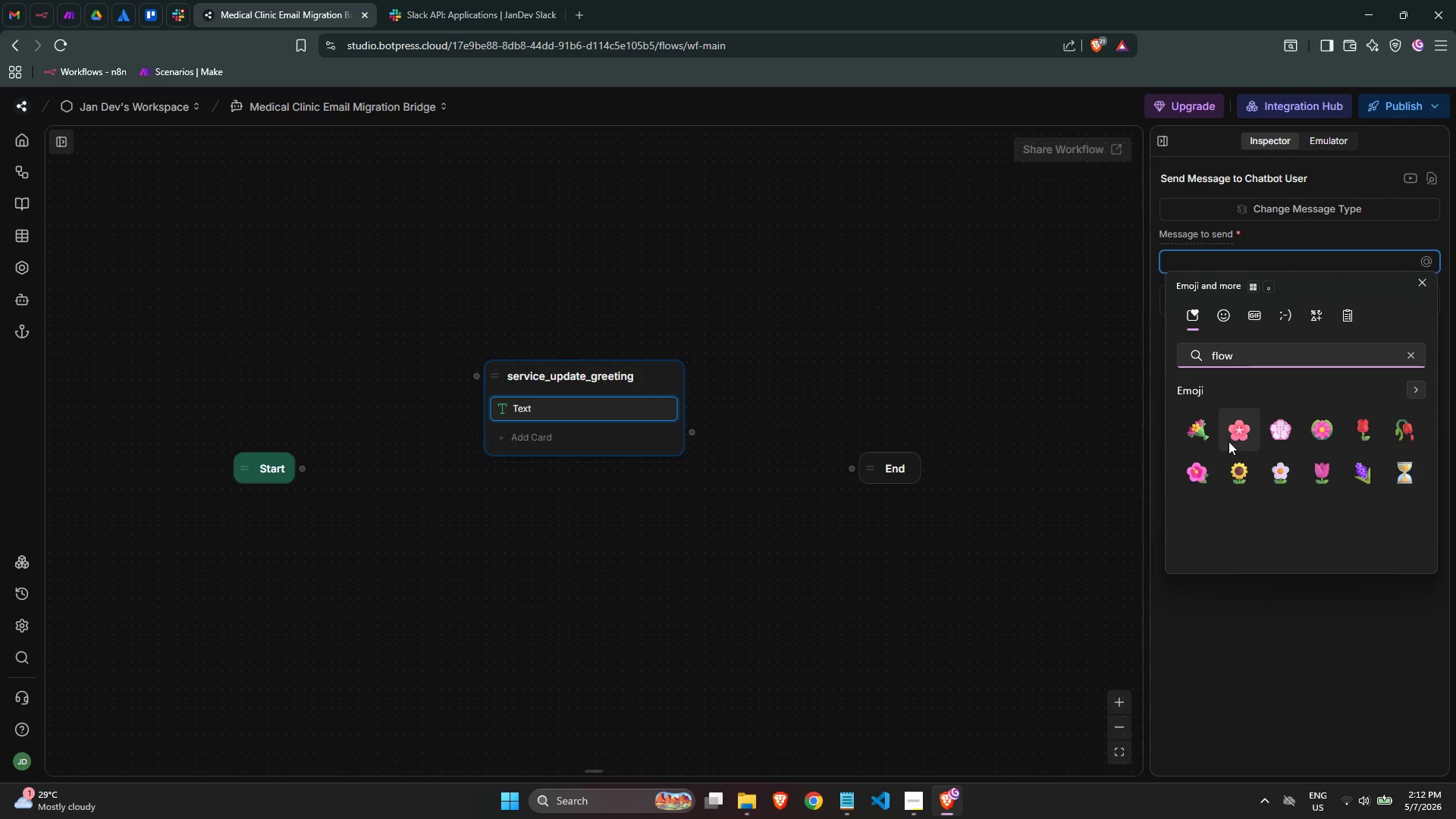 
left_click([1228, 441])
 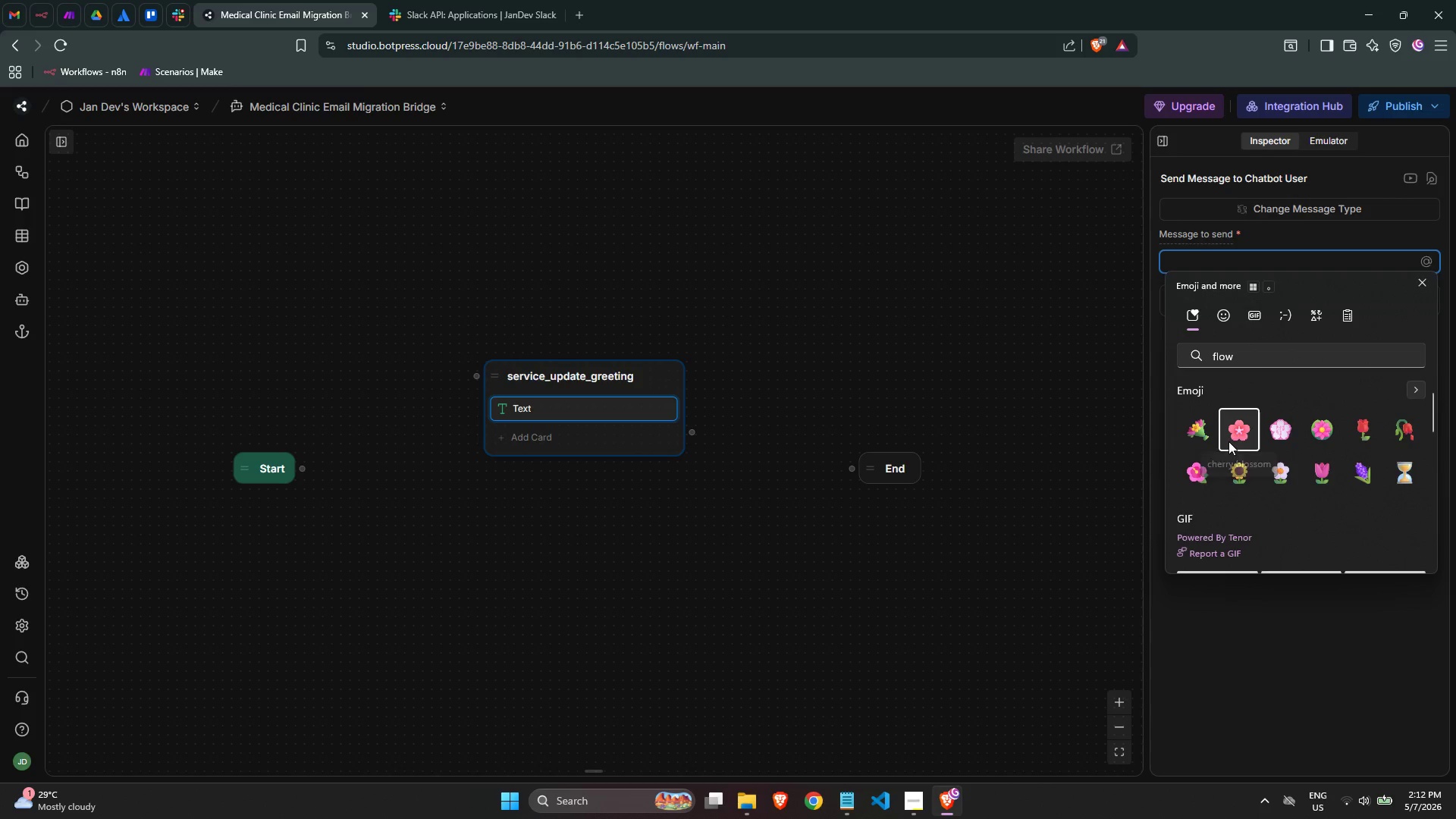 
type( Bloomm)
key(Backspace)
type( Pediatrics)
 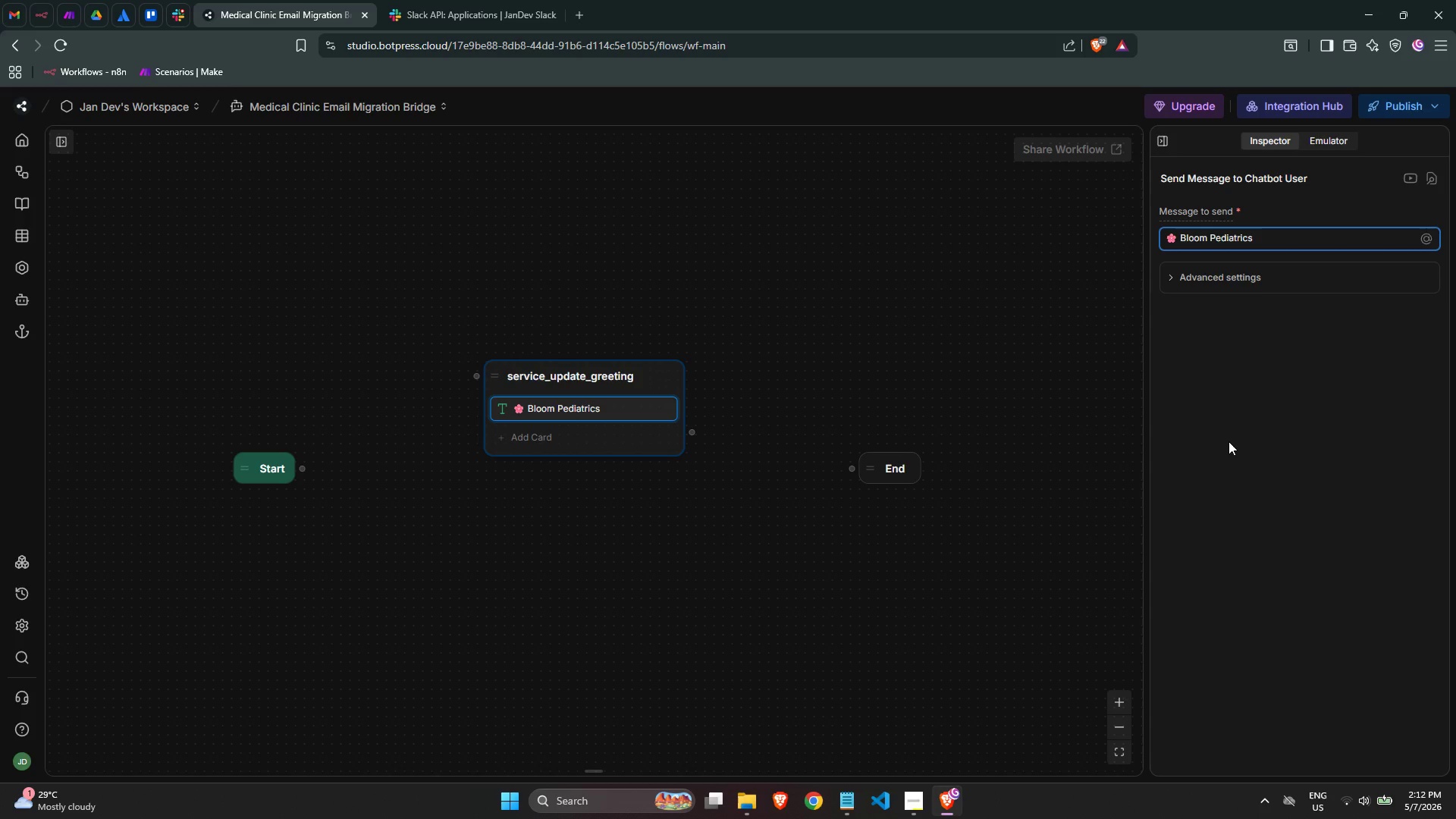 
key(Enter)
 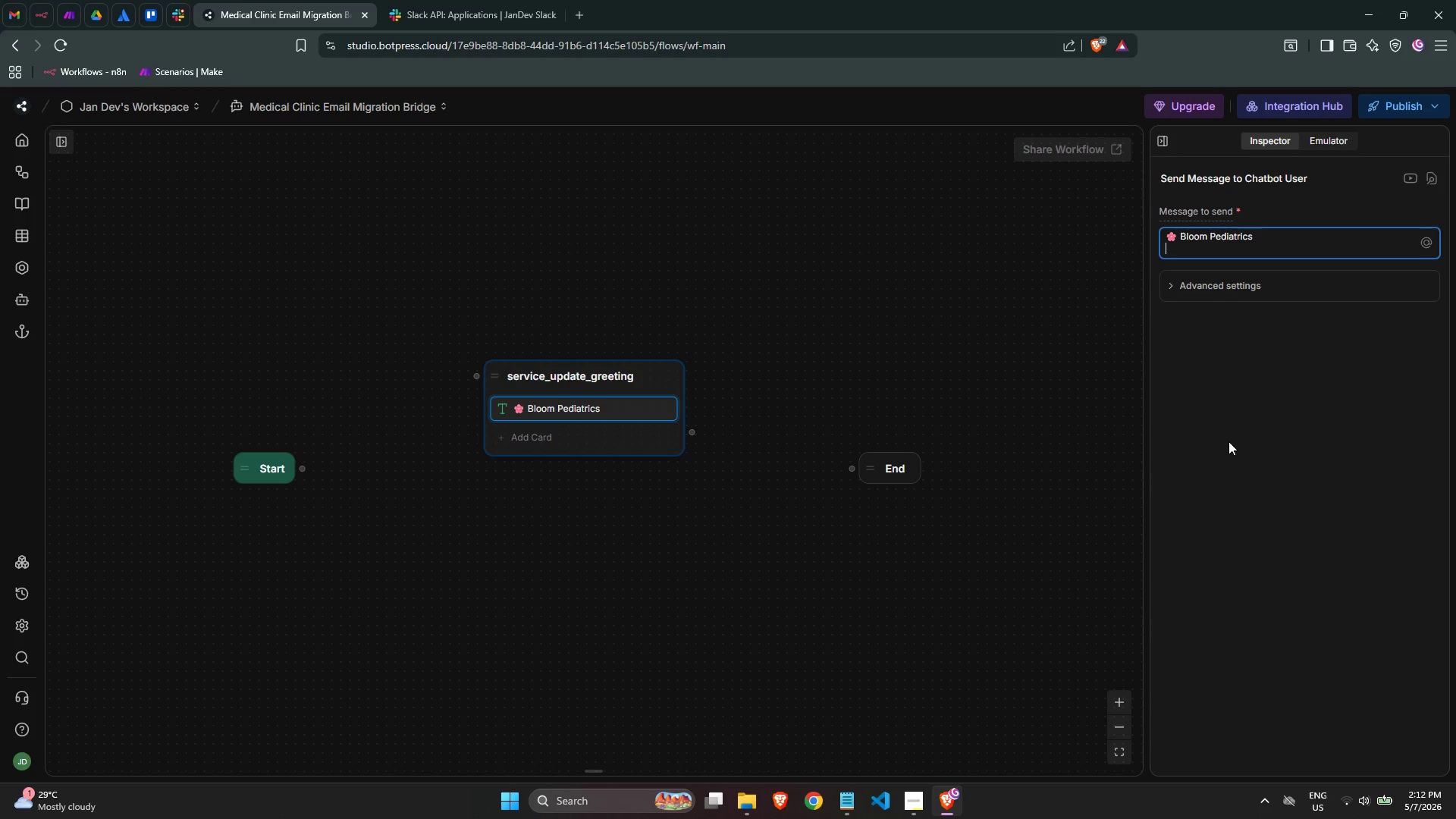 
type(Patient Services - Temporary Con)
 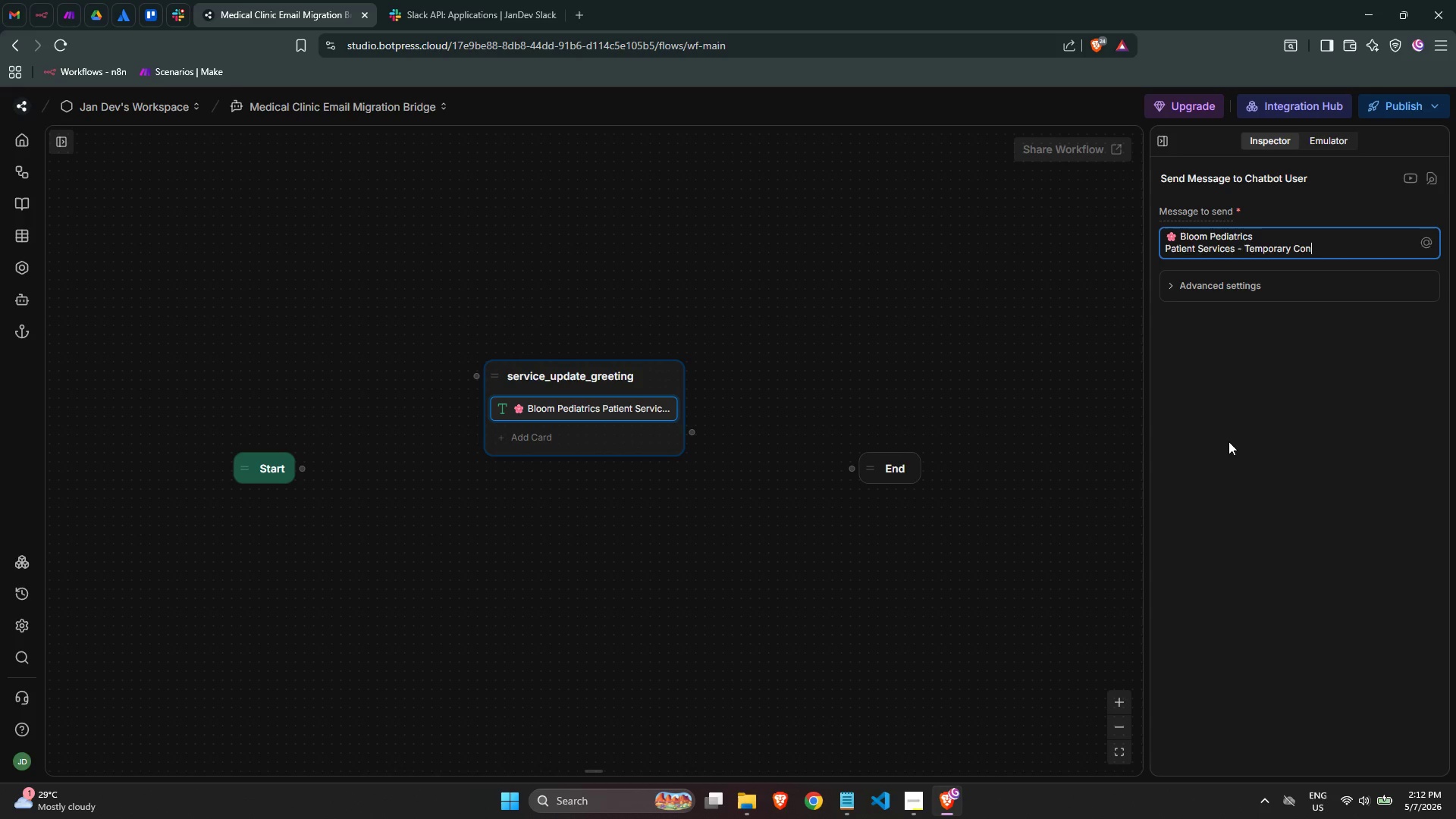 
type(tact Portal)
 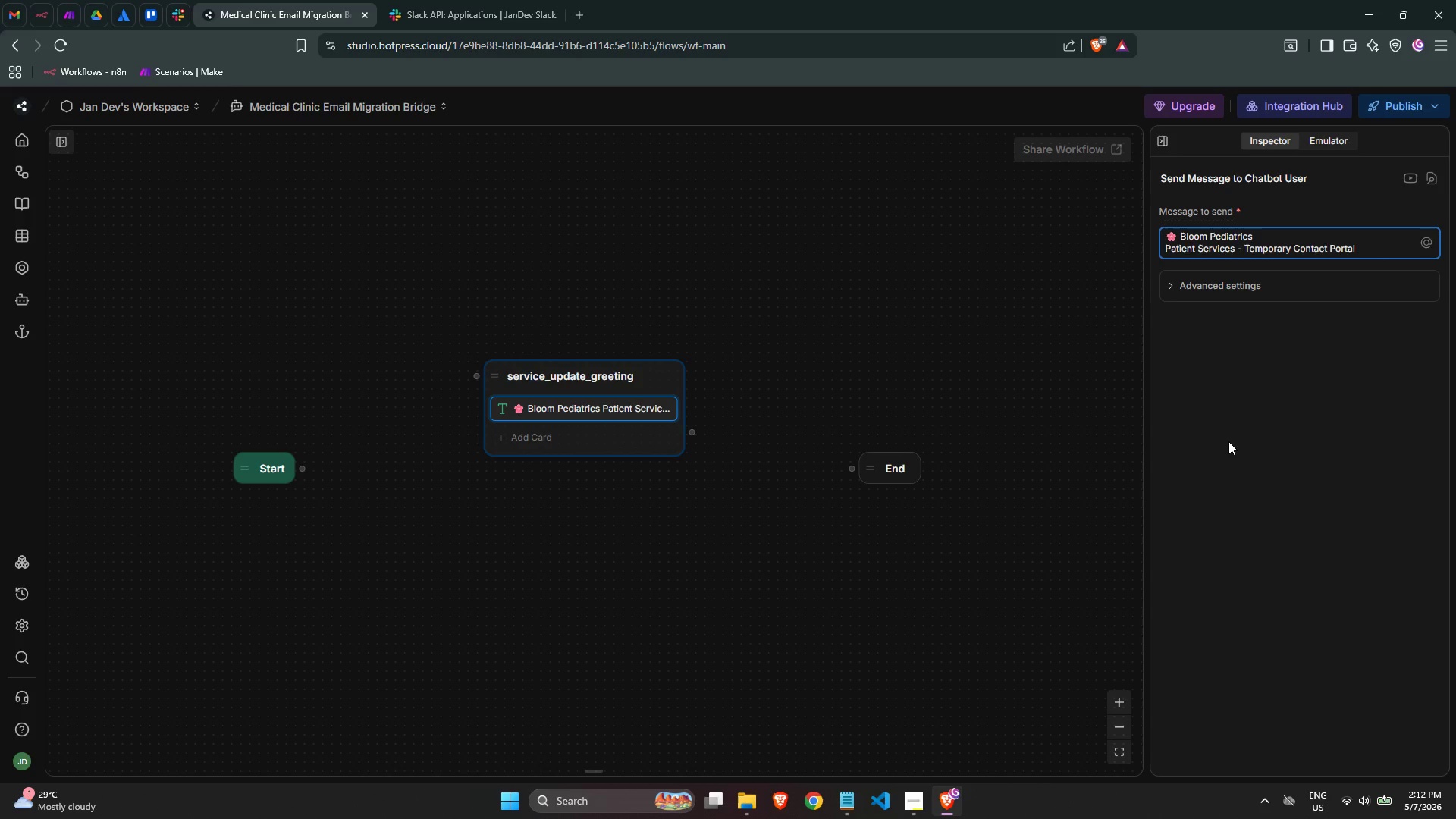 
key(Enter)
 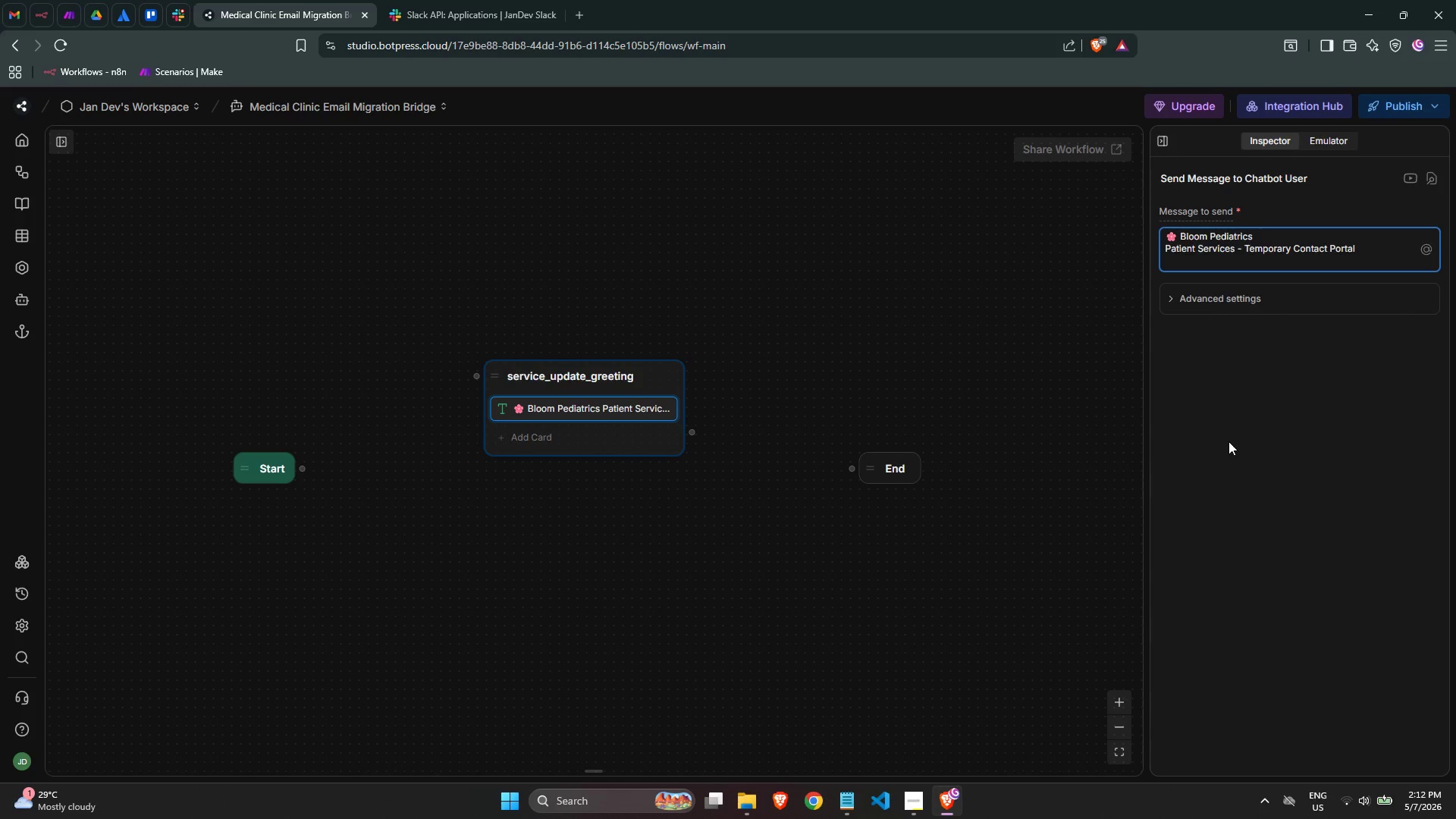 
key(Enter)
 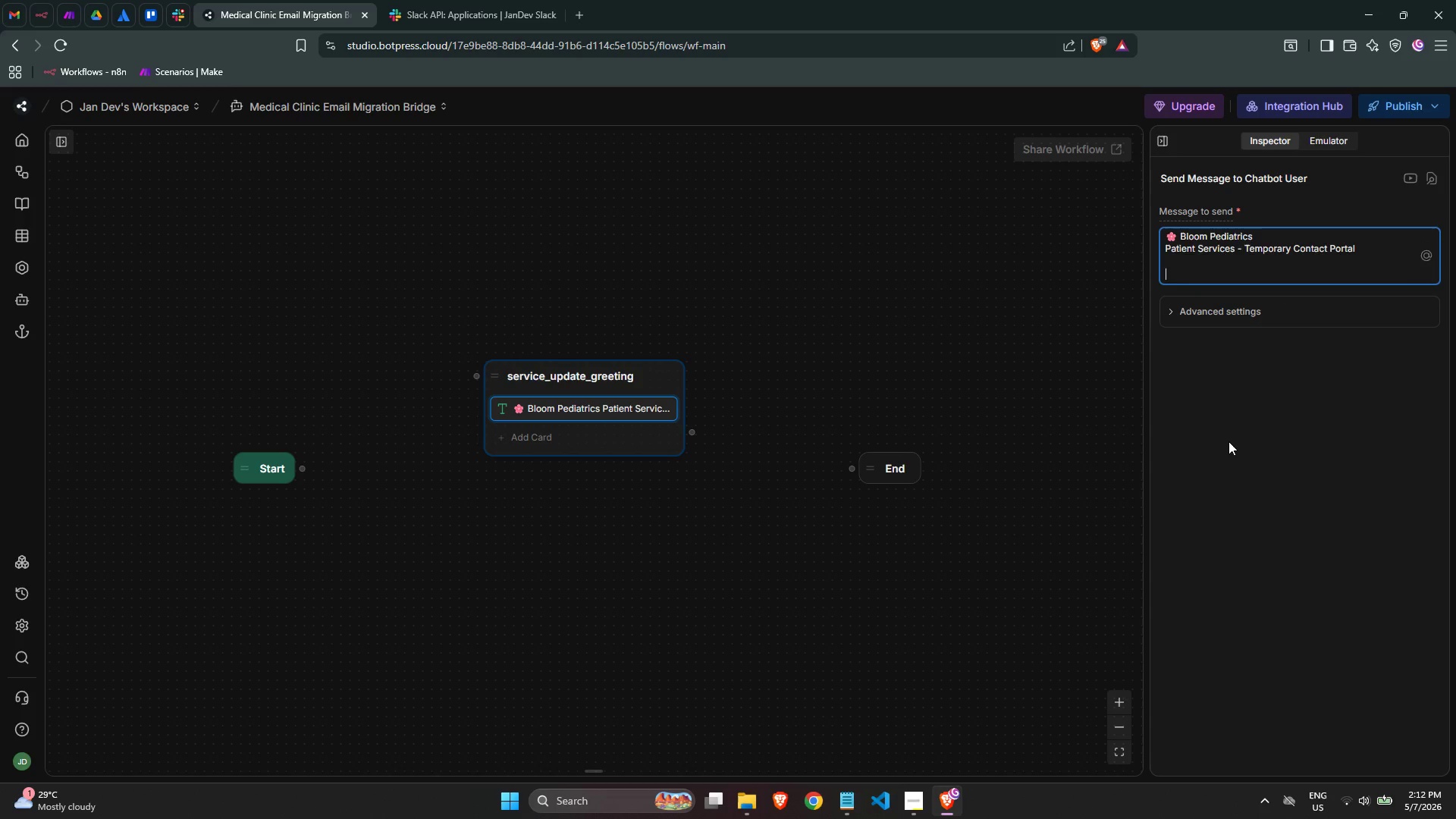 
type(Import)
 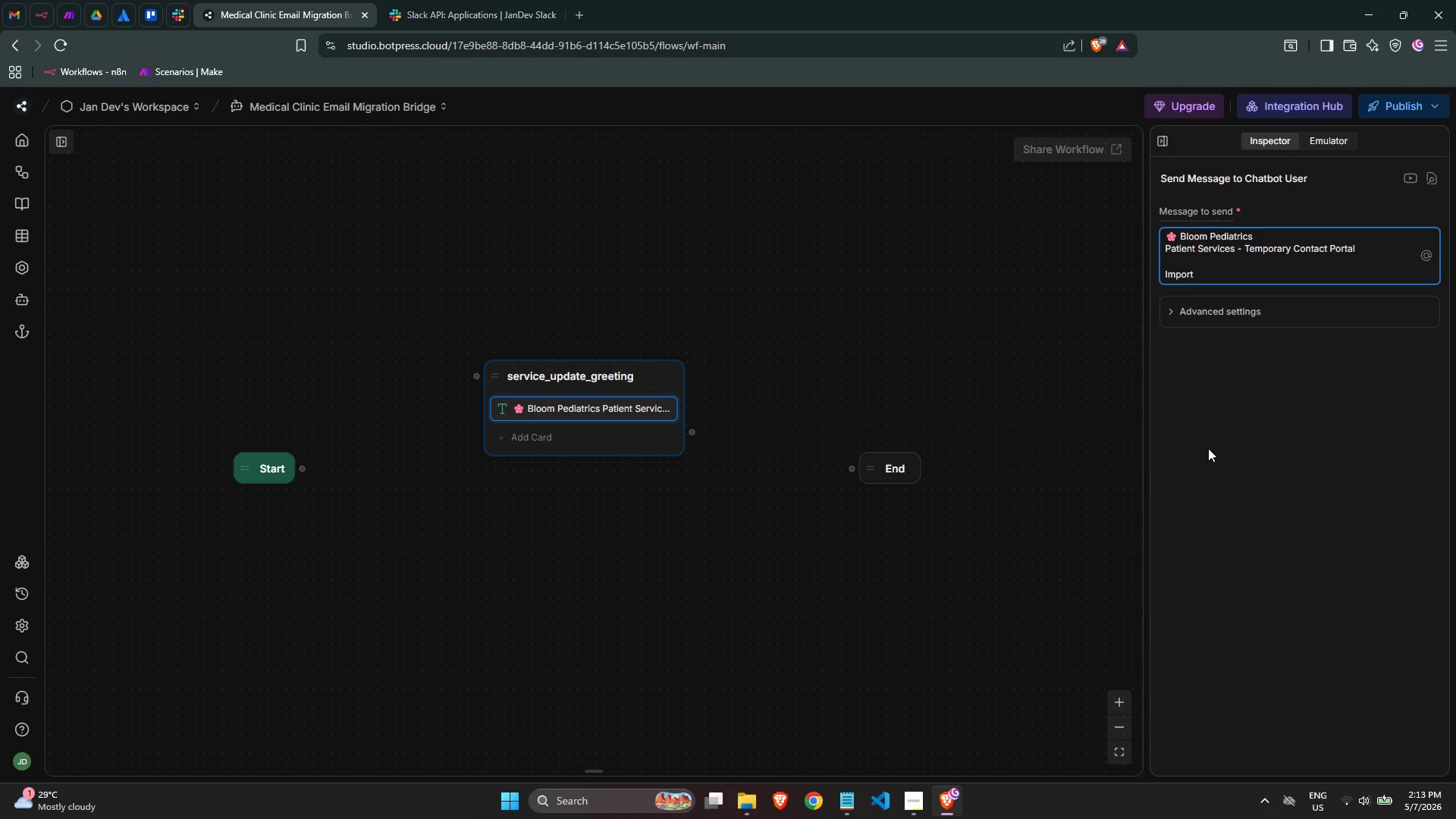 
wait(27.83)
 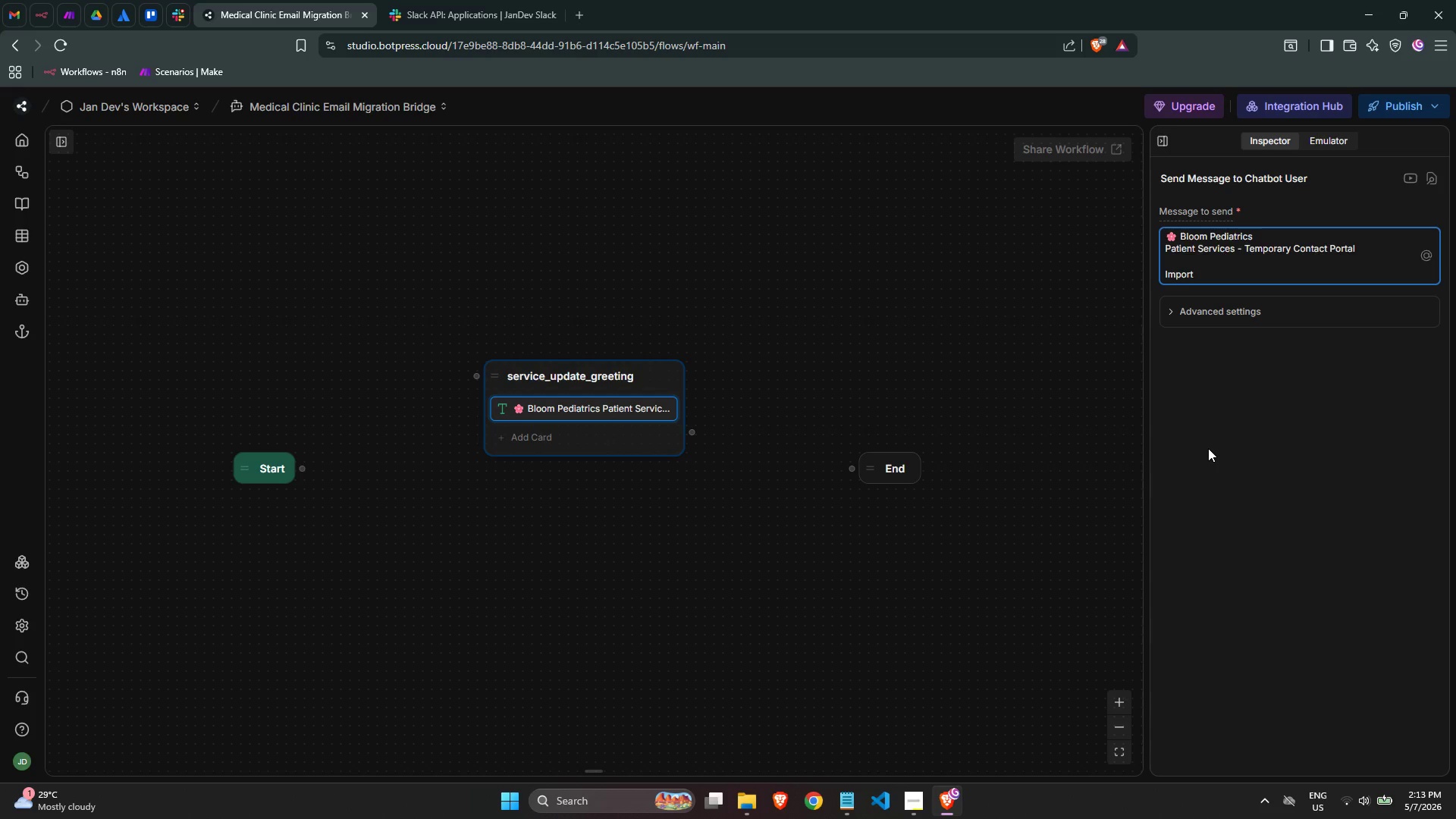 
type( Ser)
key(Backspace)
key(Backspace)
key(Backspace)
key(Backspace)
type(ant Service Update)
 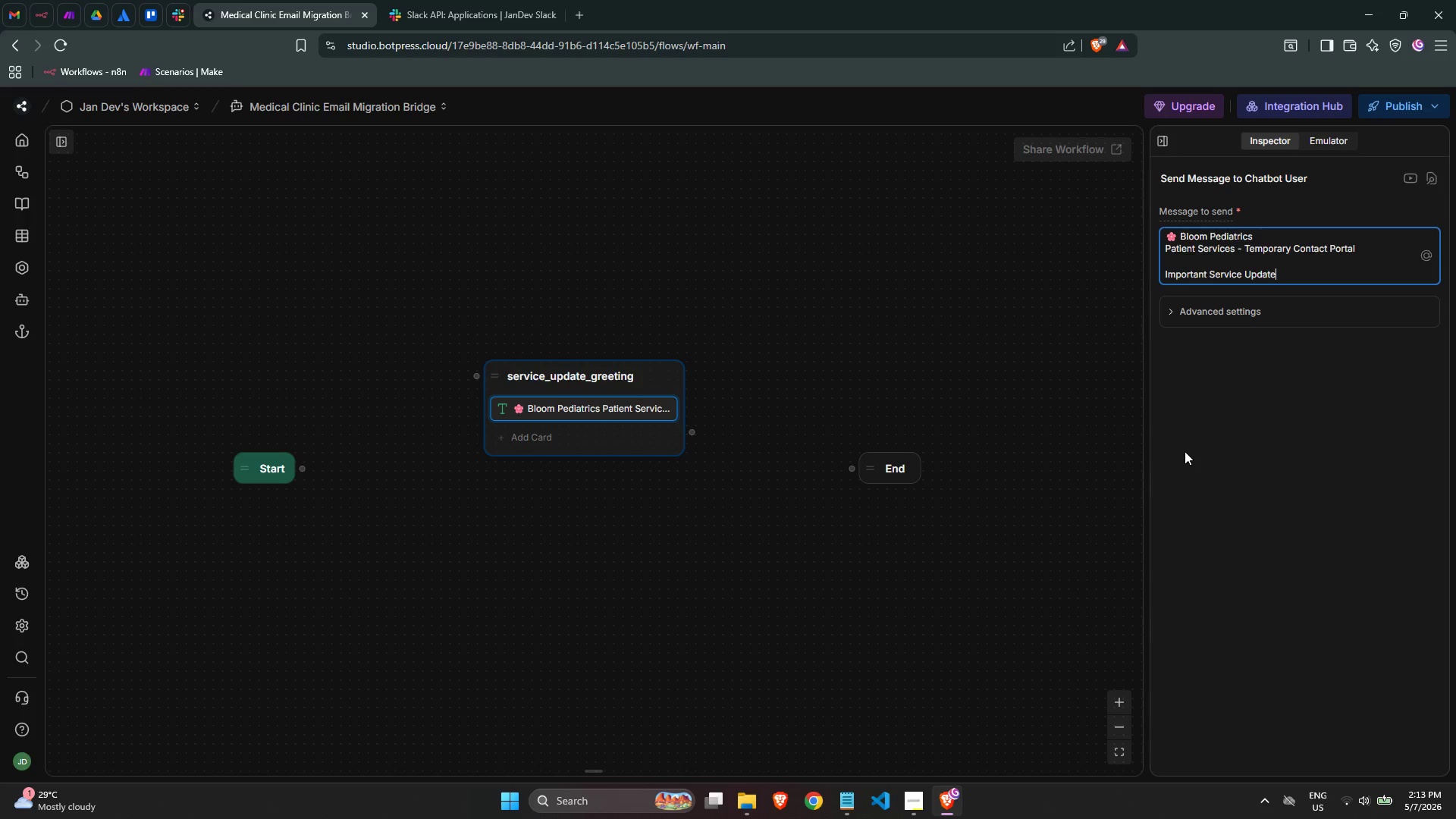 
key(Enter)
 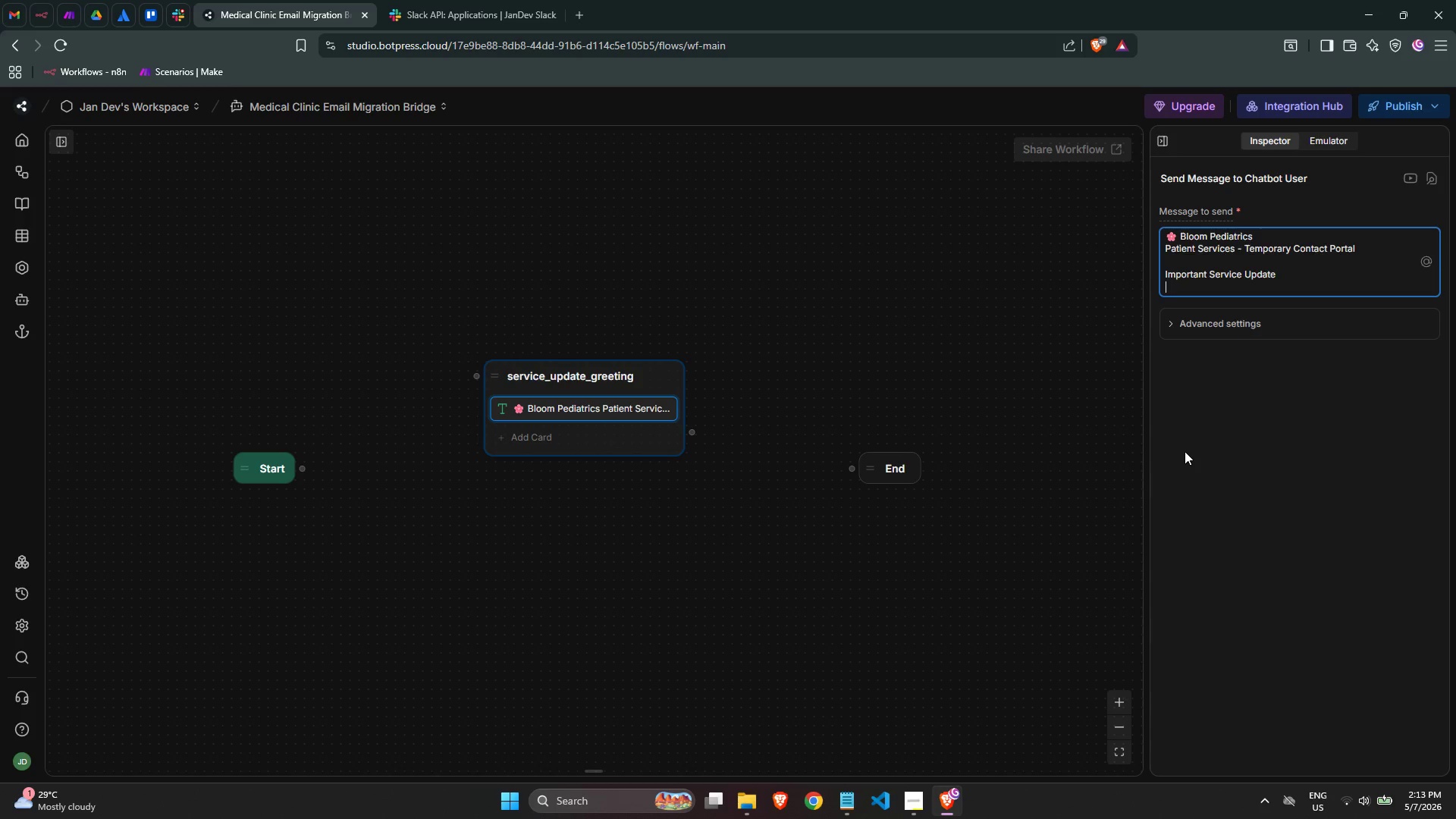 
key(Enter)
 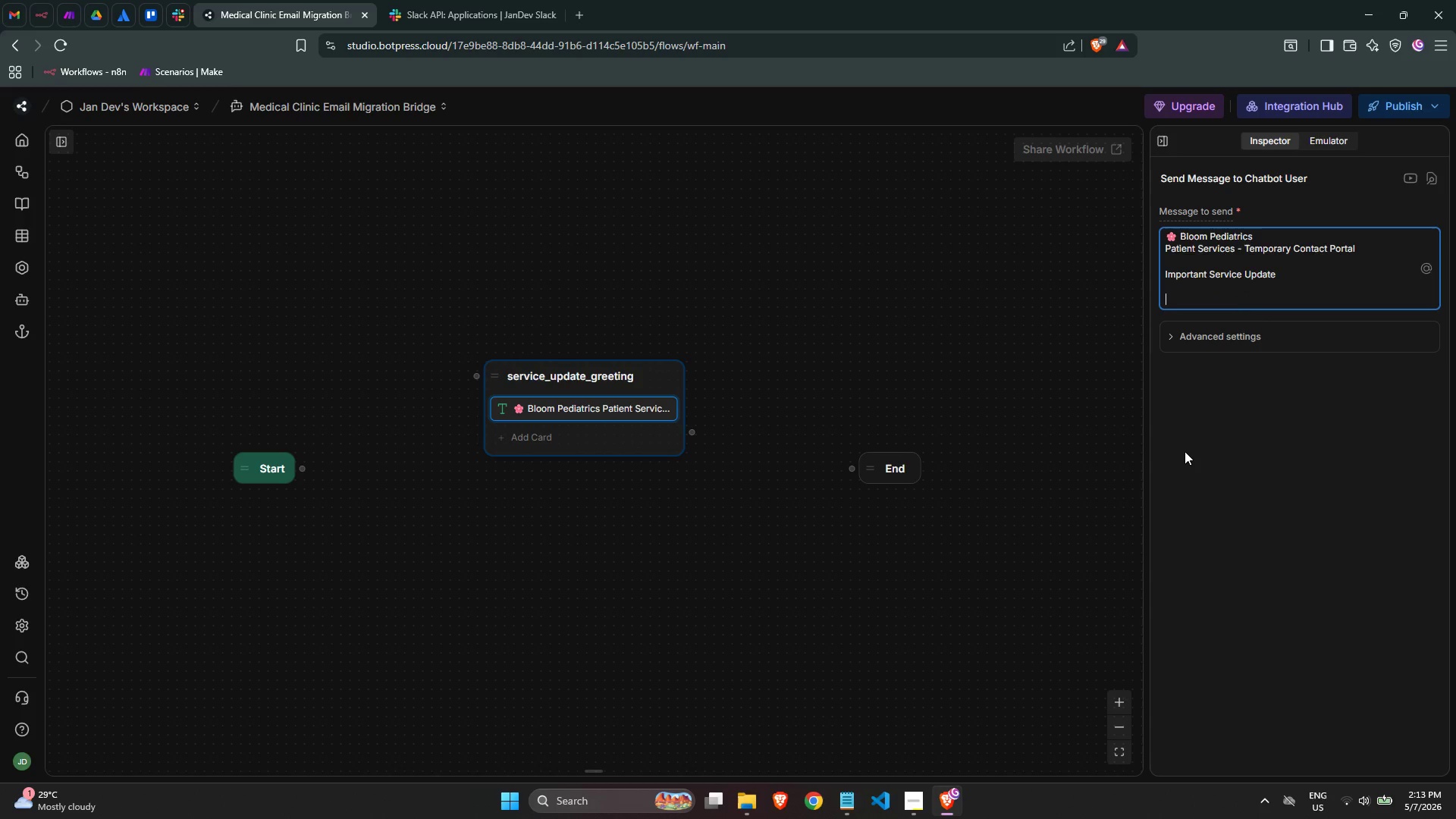 
type(We are currently completing a sce)
key(Backspace)
type(heduled upda)
key(Backspace)
key(Backspace)
key(Backspace)
type(pgr)
key(Backspace)
type(rdae )
 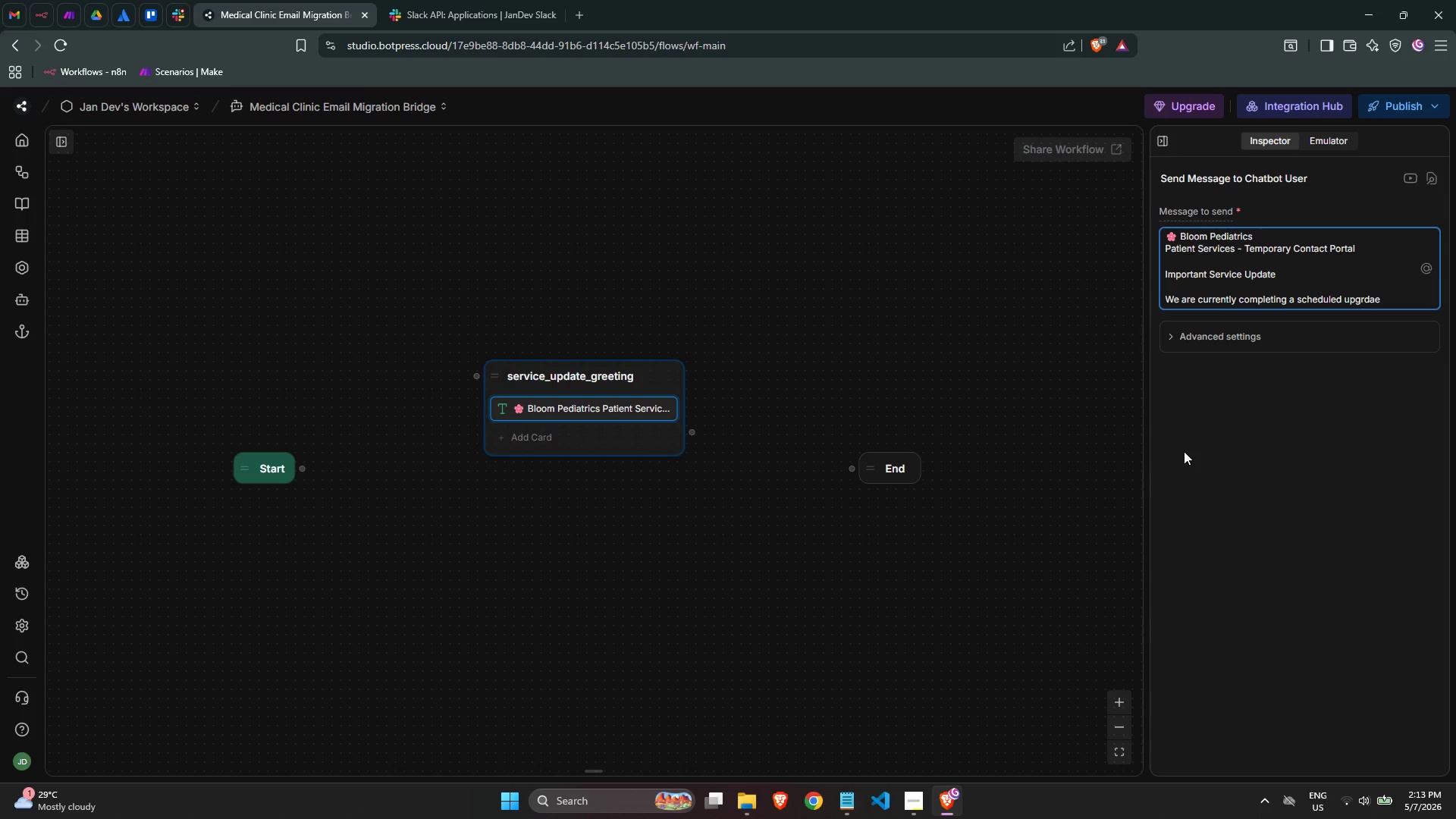 
wait(5.02)
 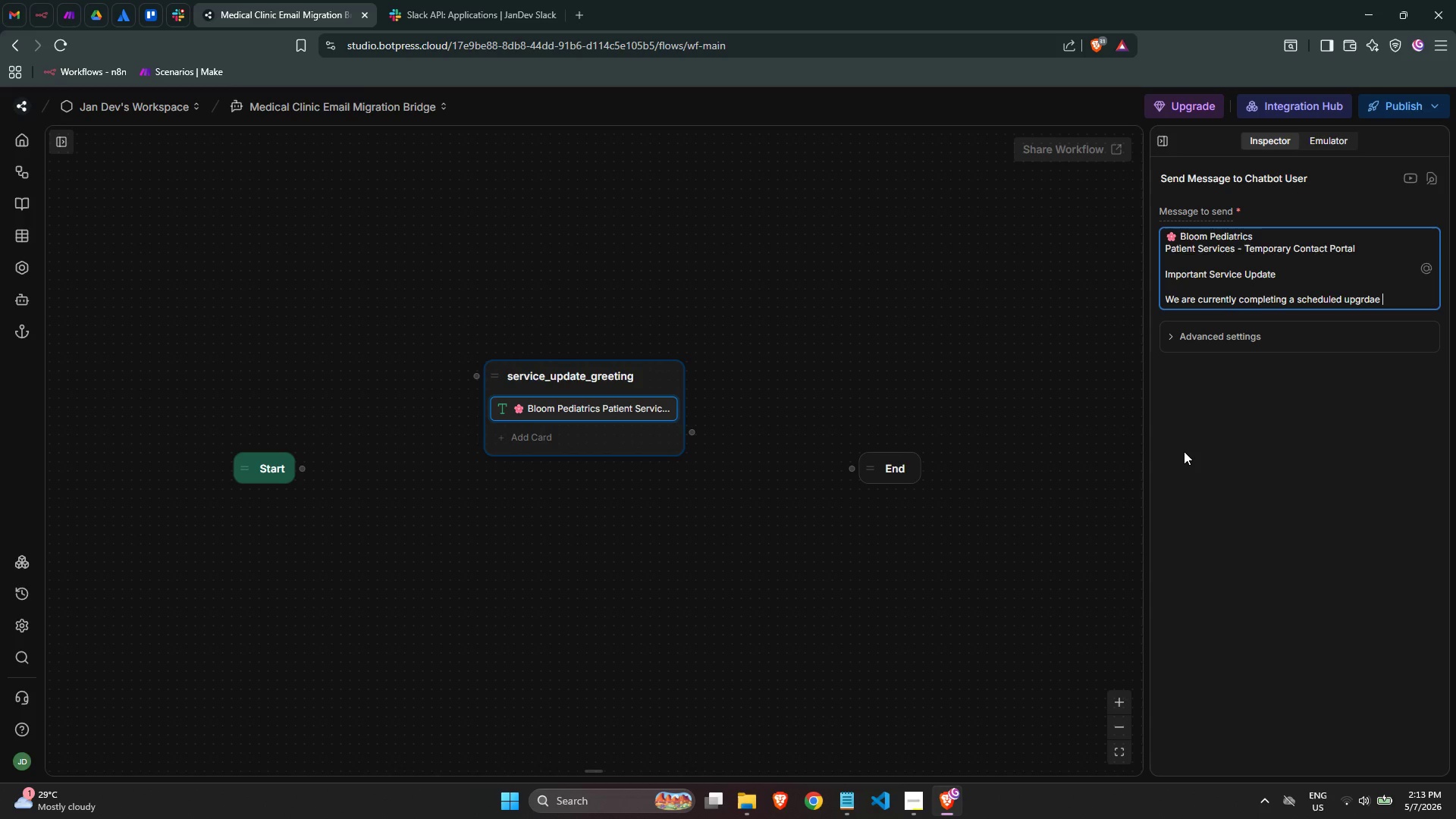 
key(Backspace)
key(Backspace)
key(Backspace)
key(Backspace)
type(ade to our secure communications systems)
key(Backspace)
type(. During ths )
key(Backspace)
key(Backspace)
type(o)
key(Backspace)
type(is bried)
key(Backspace)
type(f transition )
 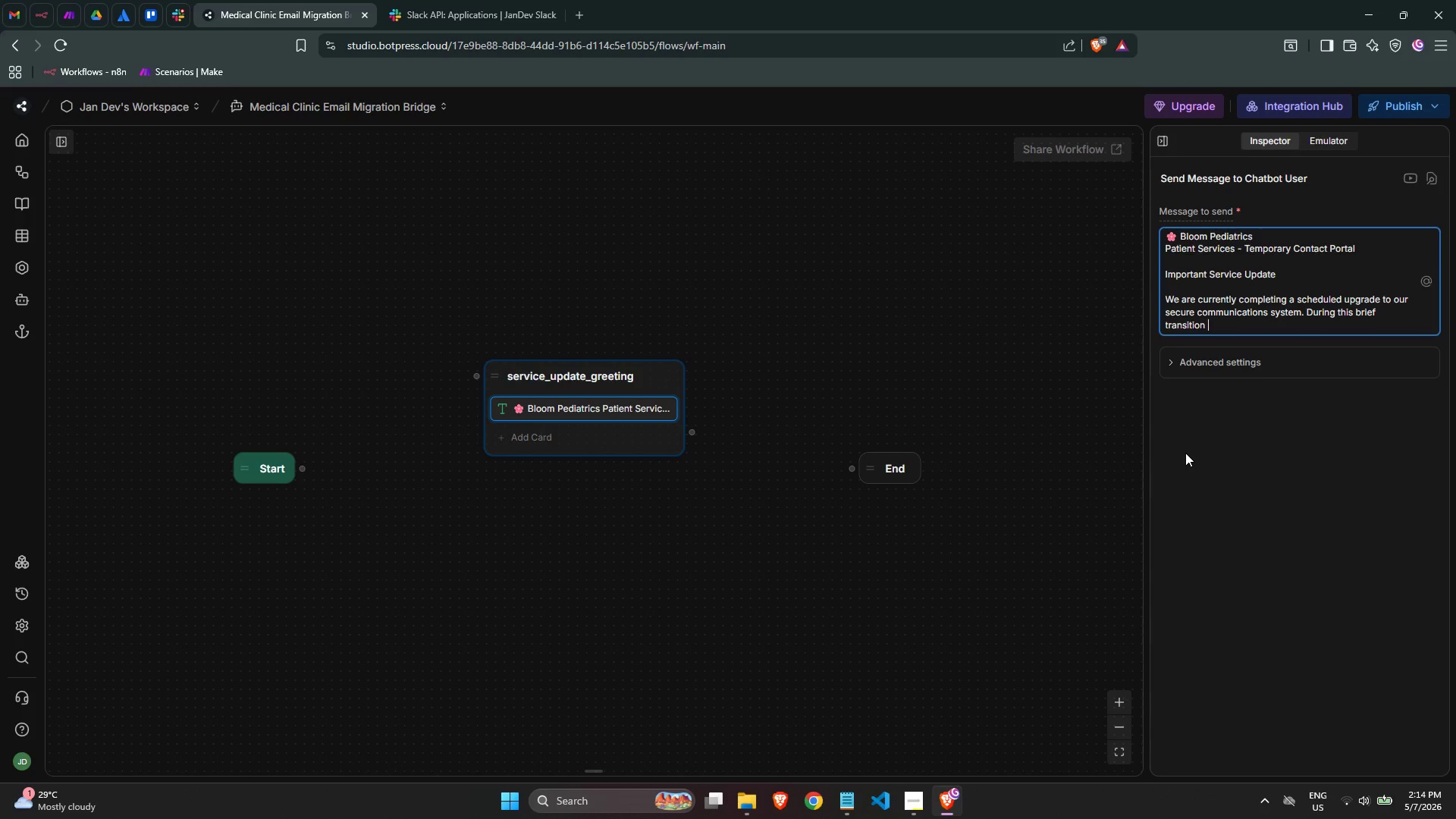 
type(period (approvi)
key(Backspace)
key(Backspace)
type(ximately 48 hours)
 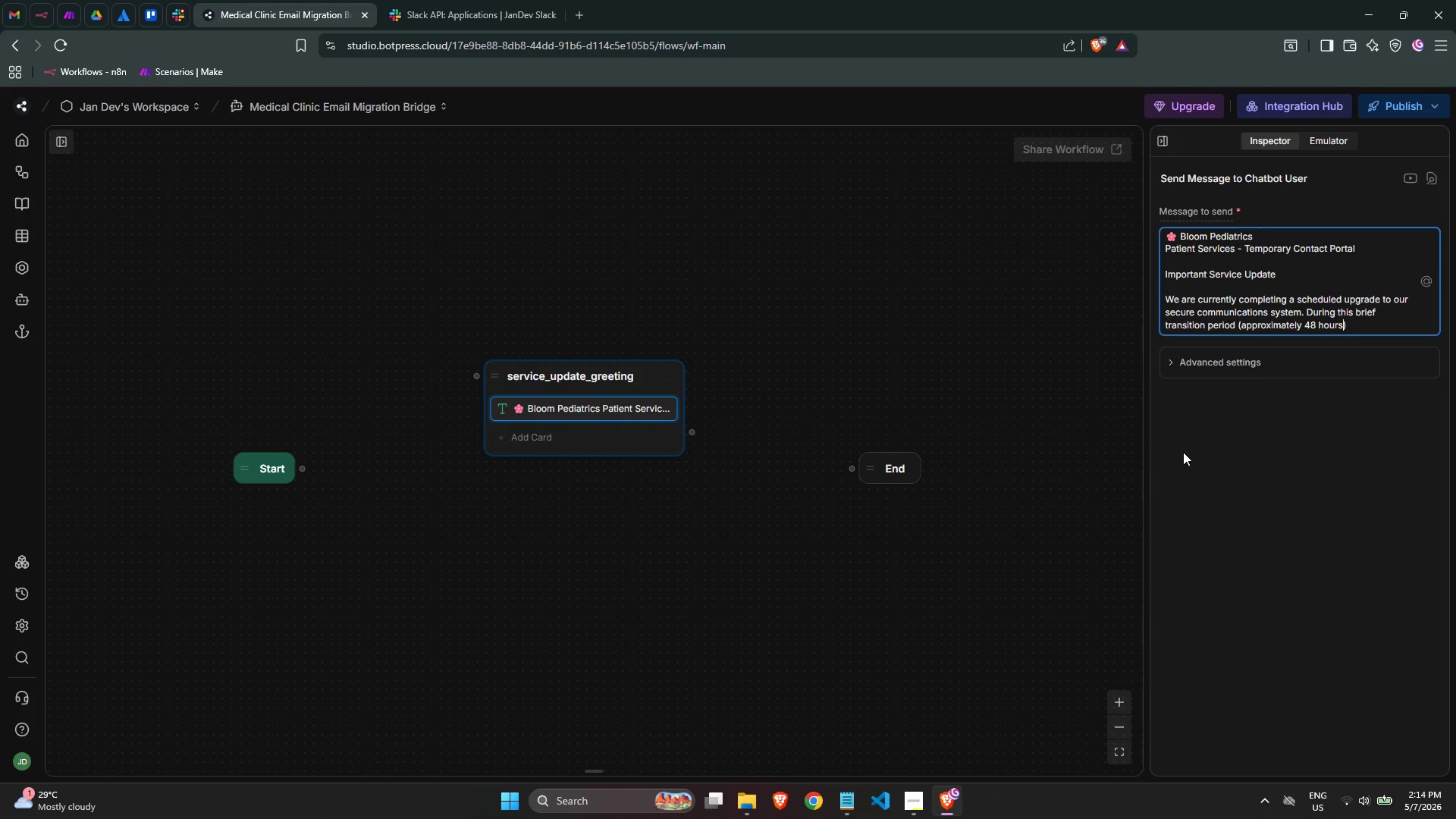 
key(ArrowRight)
 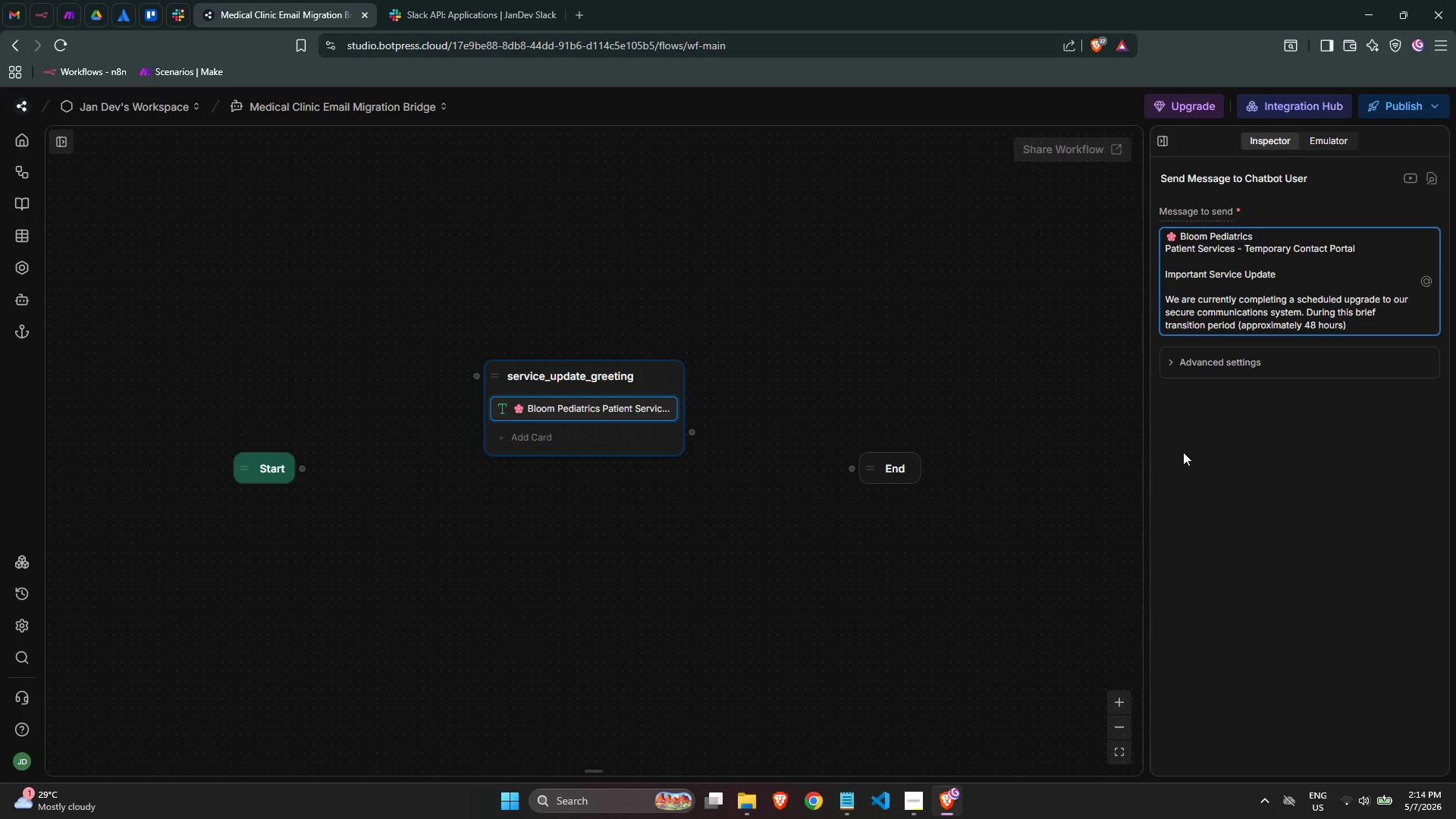 
type(, out standardd contact email si temporarily unavailable)
 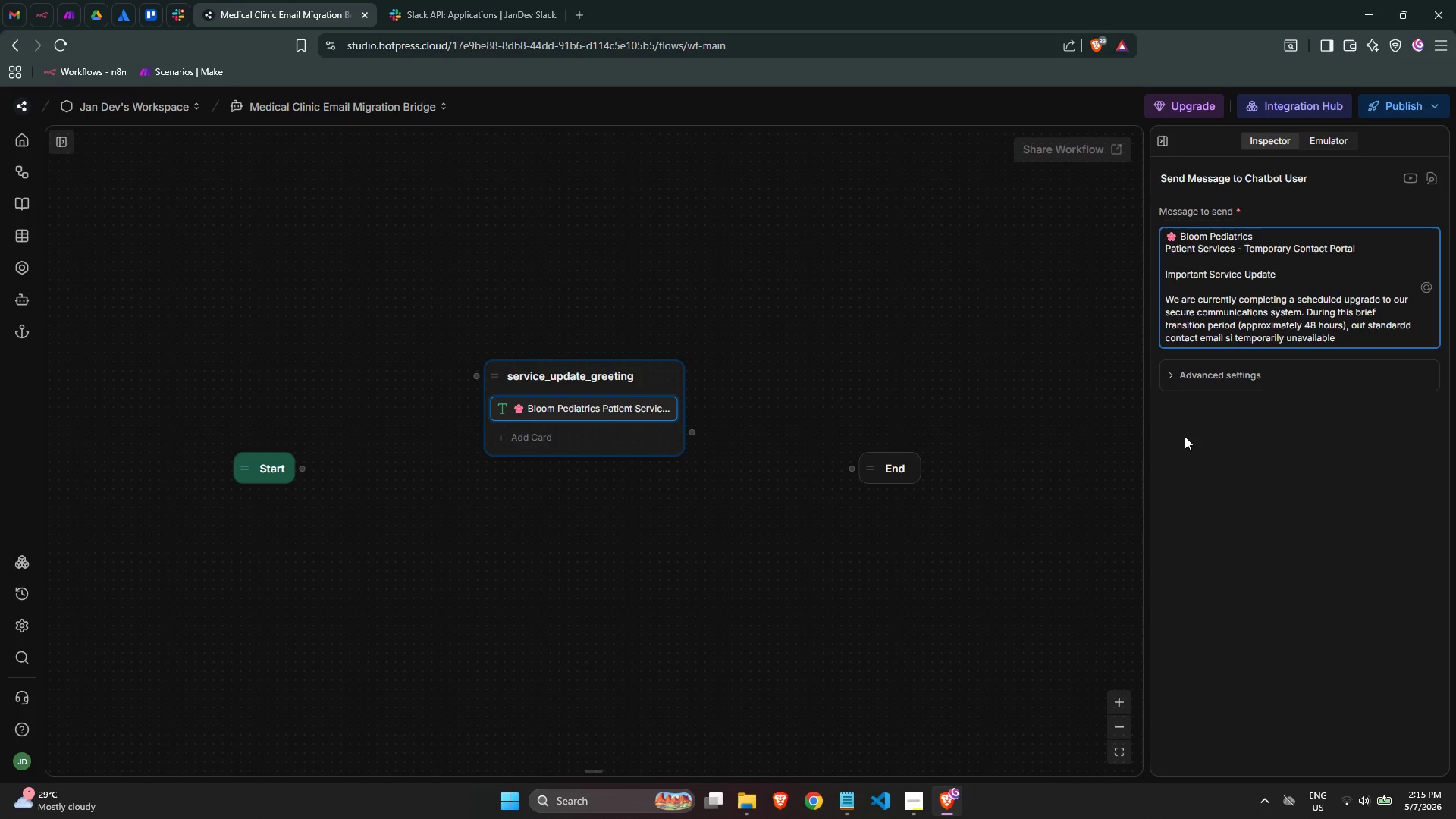 
wait(17.78)
 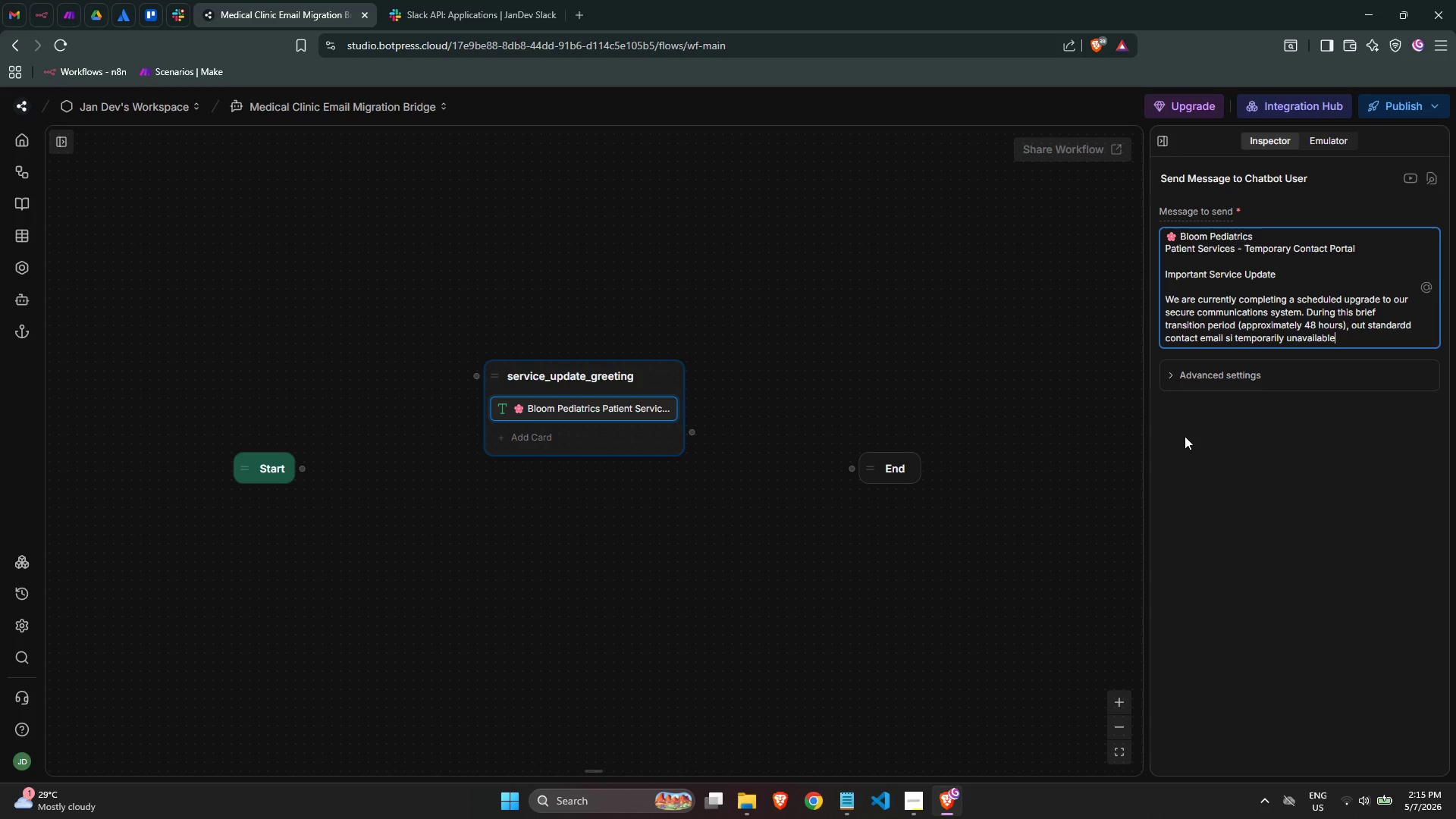 
key(Period)
 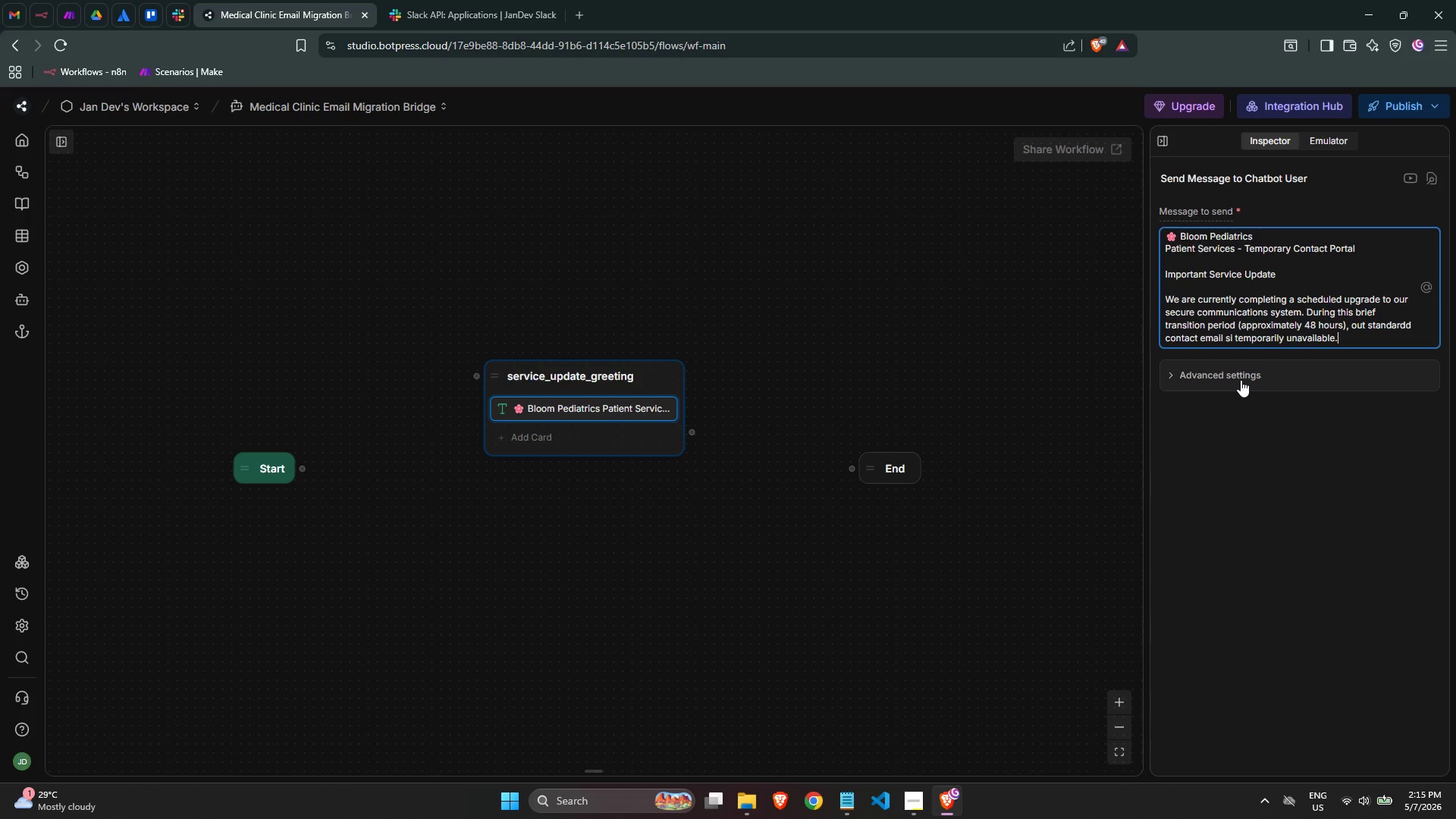 
key(Enter)
 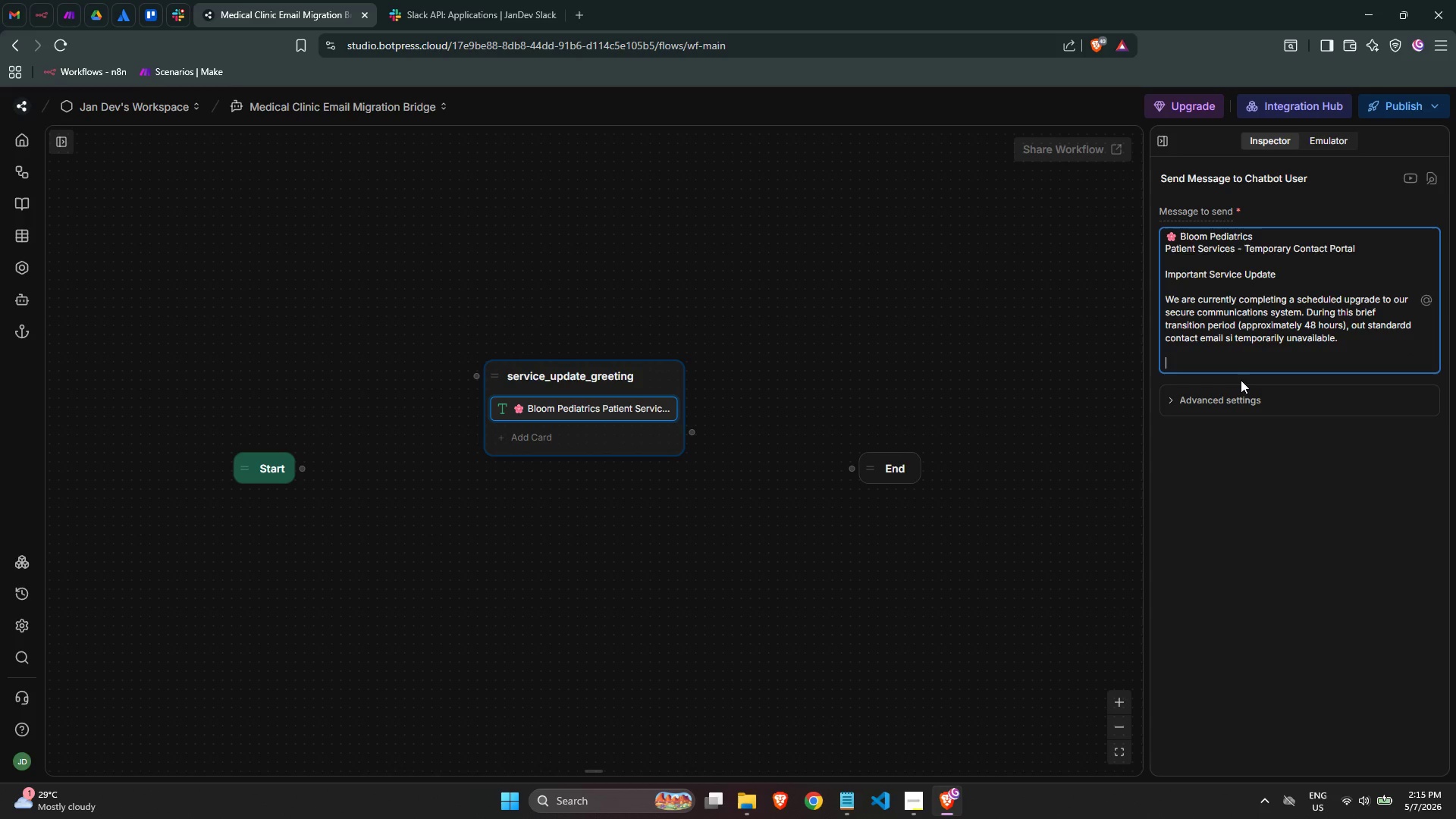 
key(Enter)
 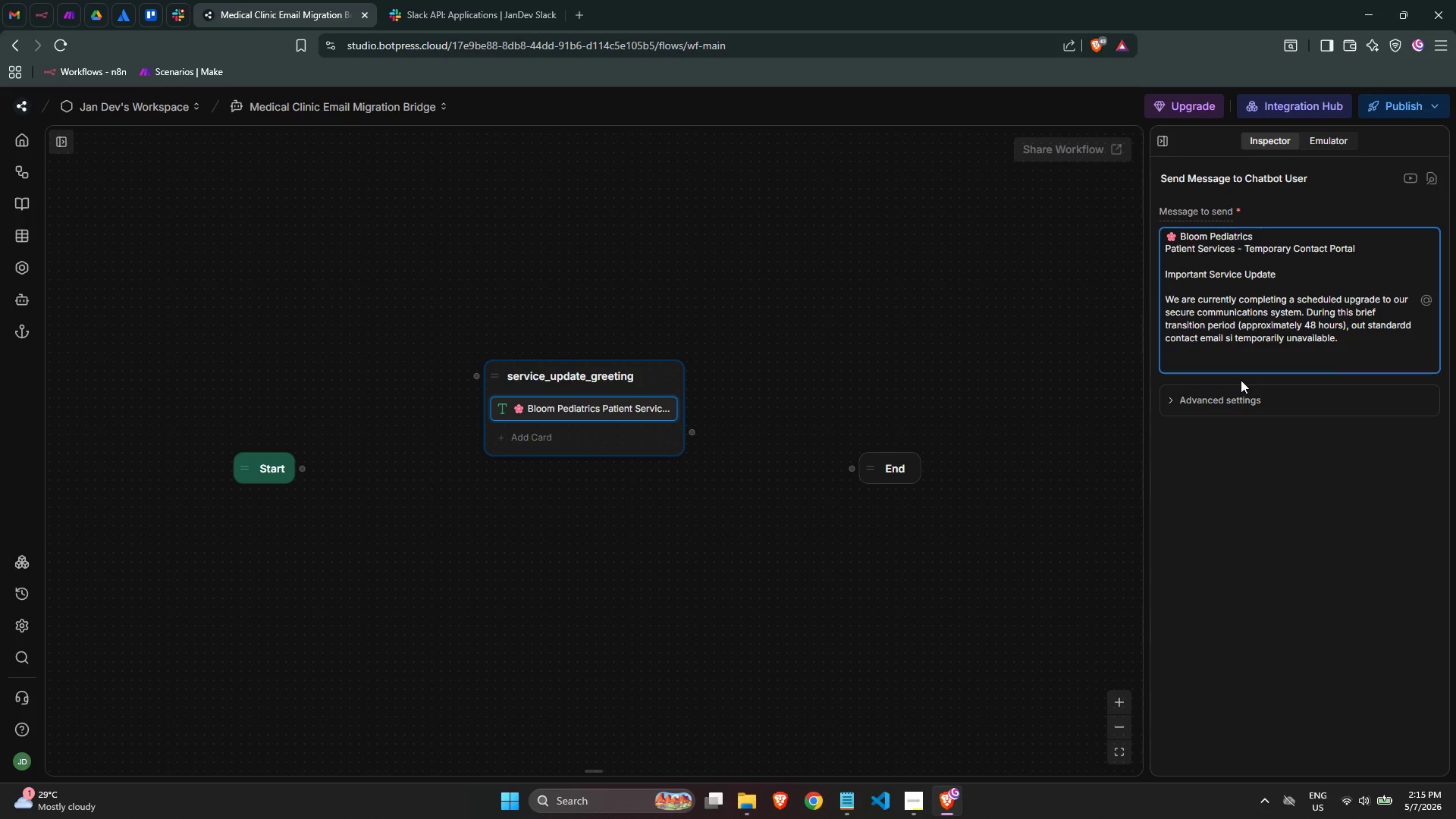 
type(This )
 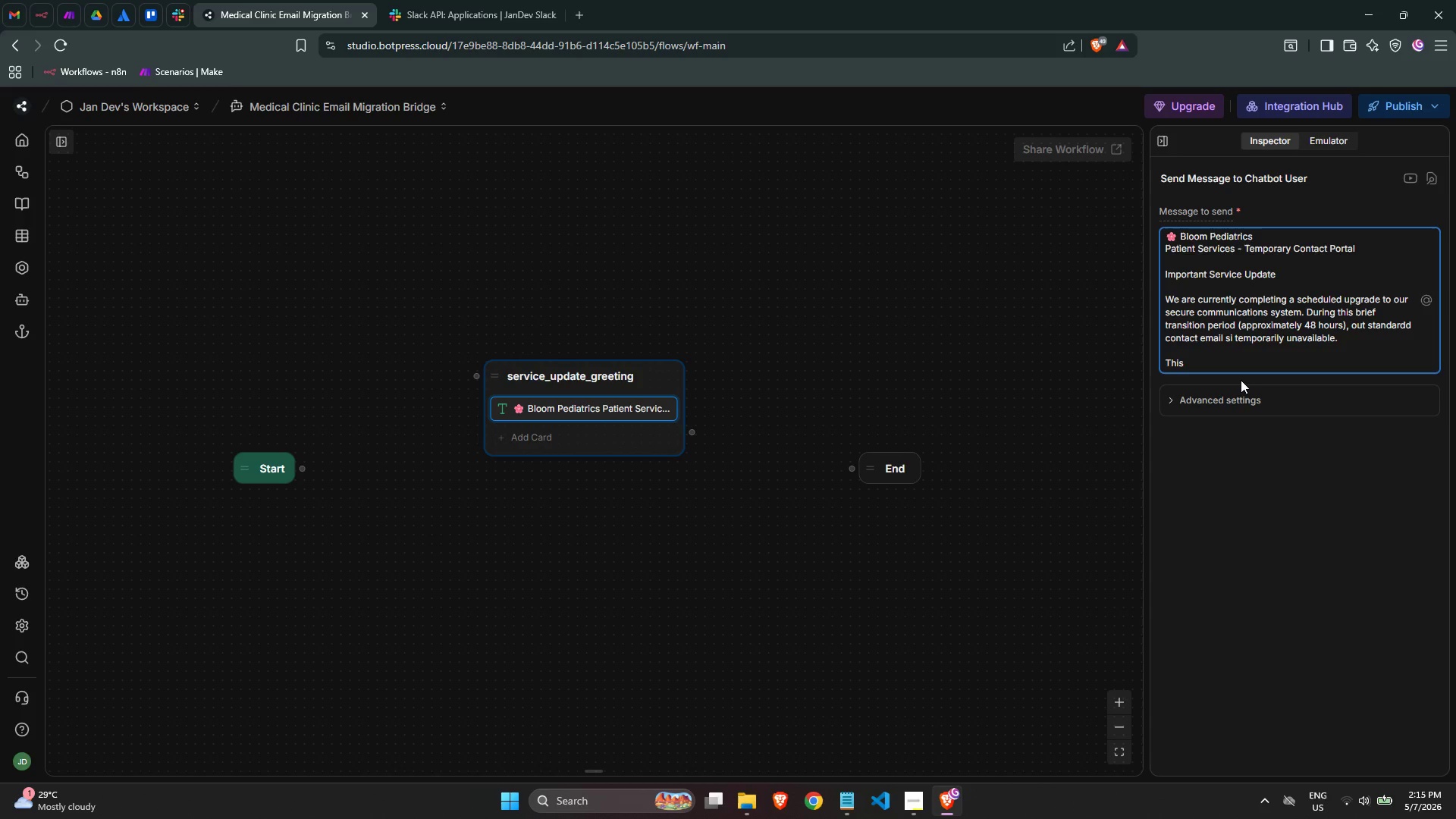 
type(assistant ensure )
key(Backspace)
type(s your e)
key(Backspace)
type(message)
 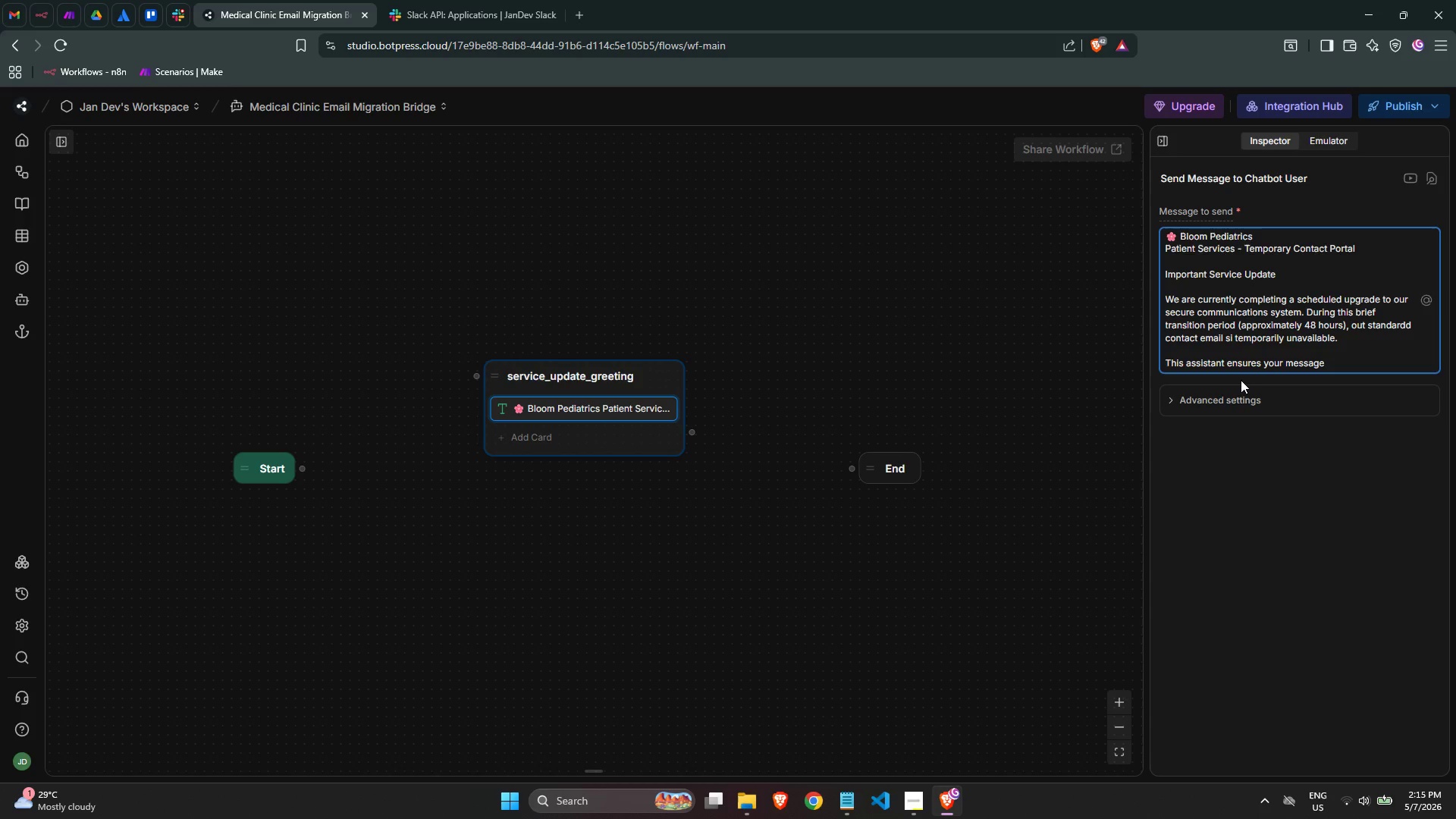 
type( reaches the right member of our )
 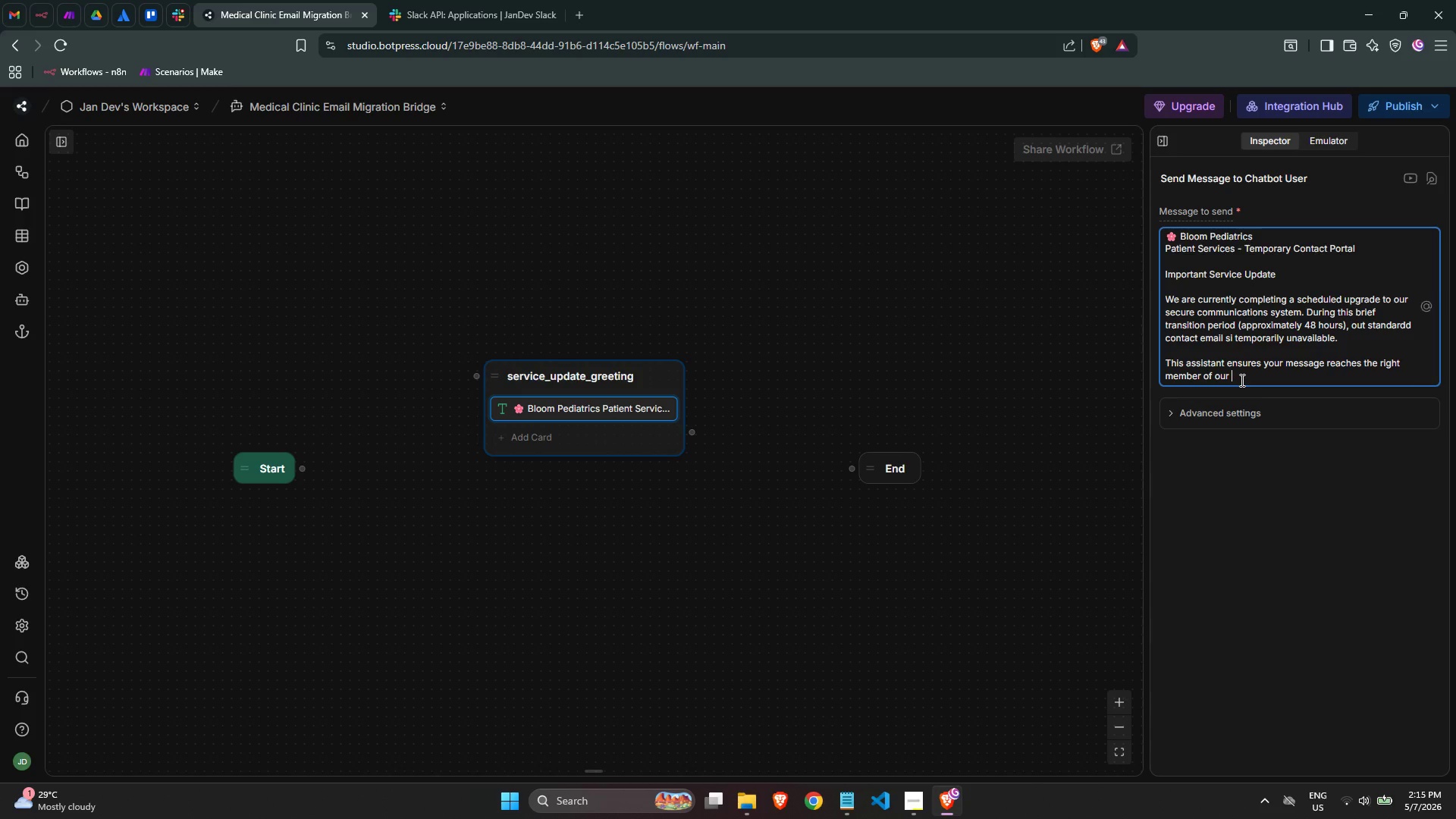 
type(care team without )
key(Backspace)
type( delay. All inquiries are treated with care and confidentiality.)
 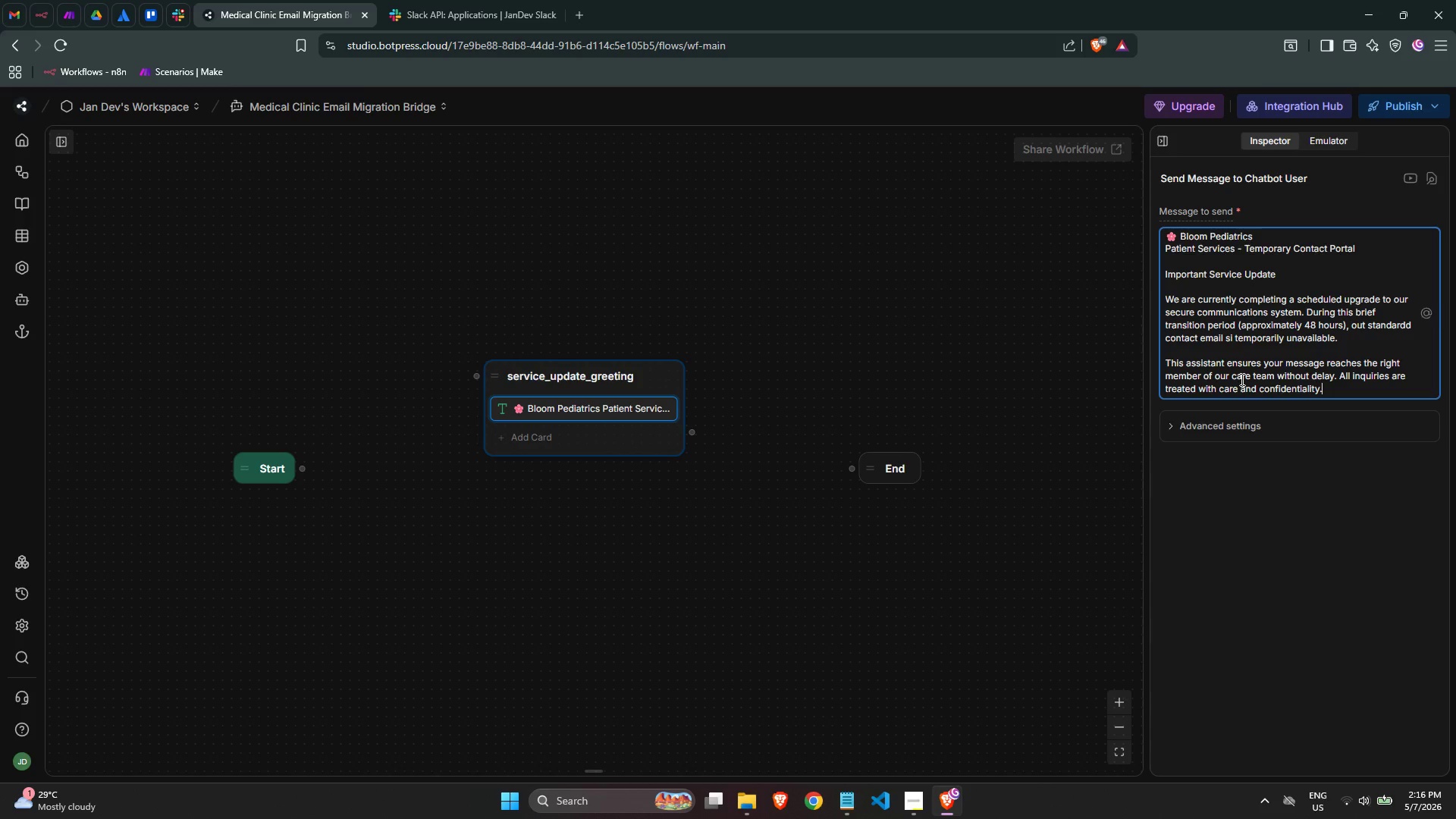 
key(Enter)
 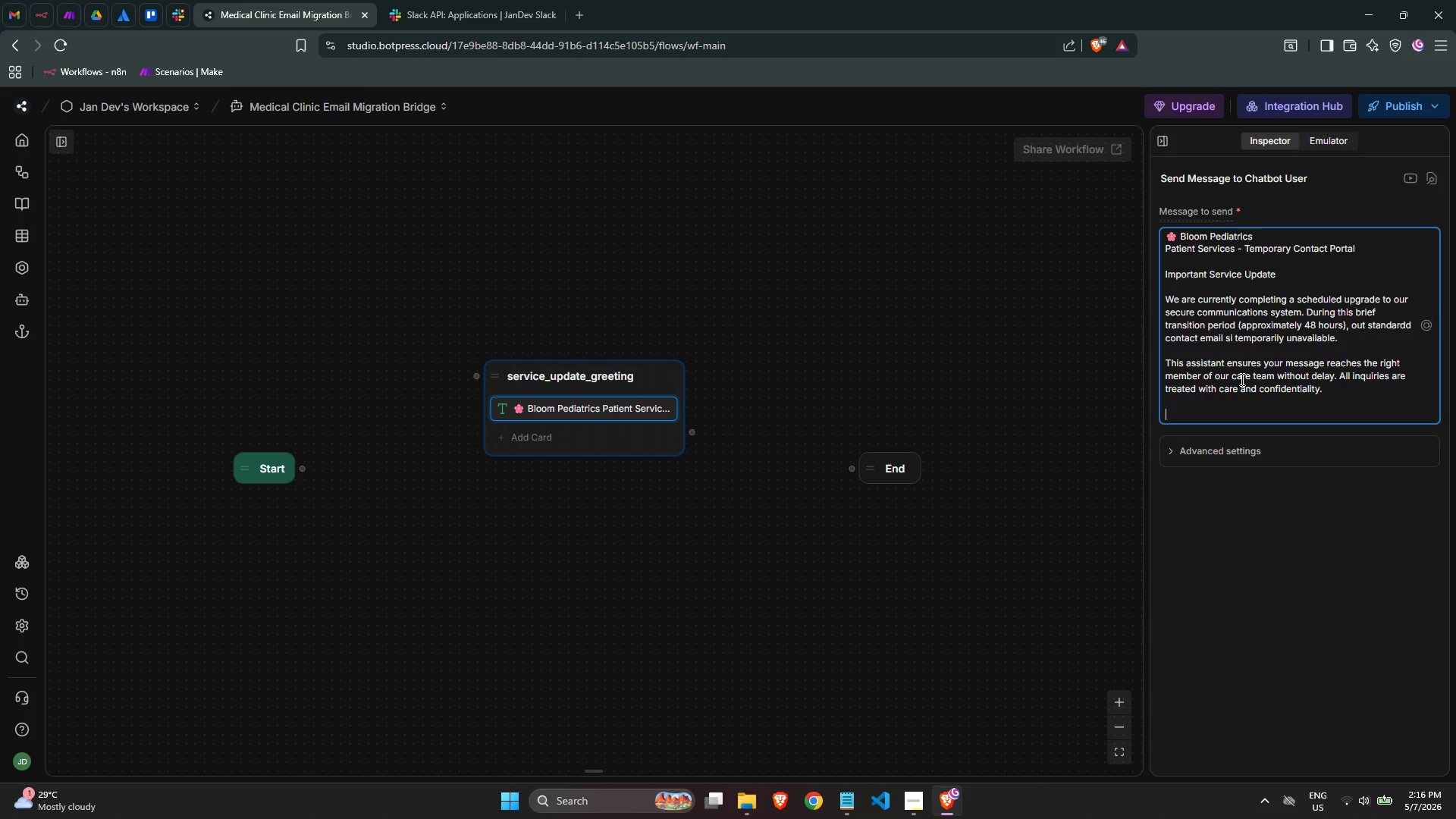 
key(Enter)
 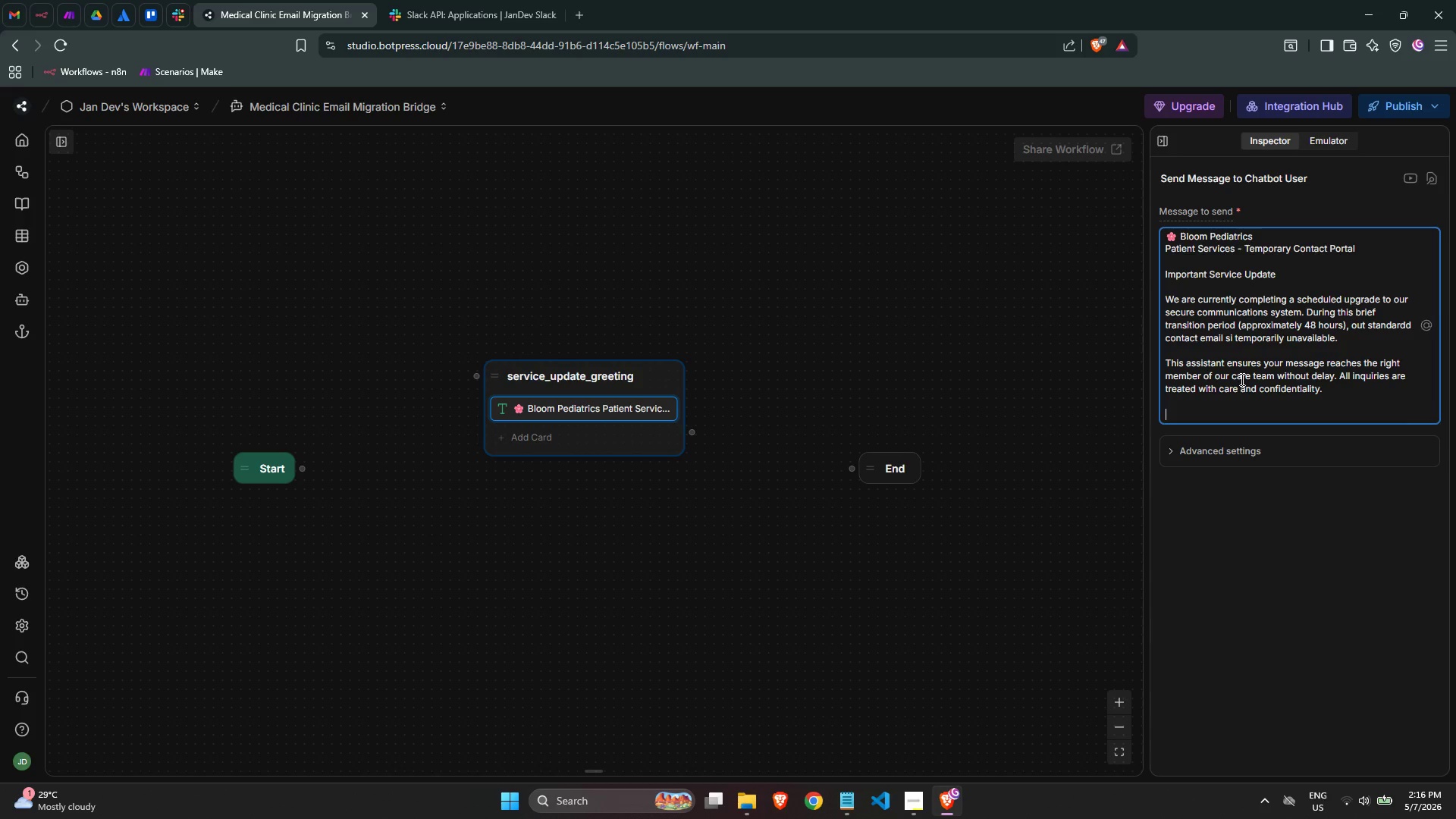 
type(f)
key(Backspace)
type(If you are experiencing )
 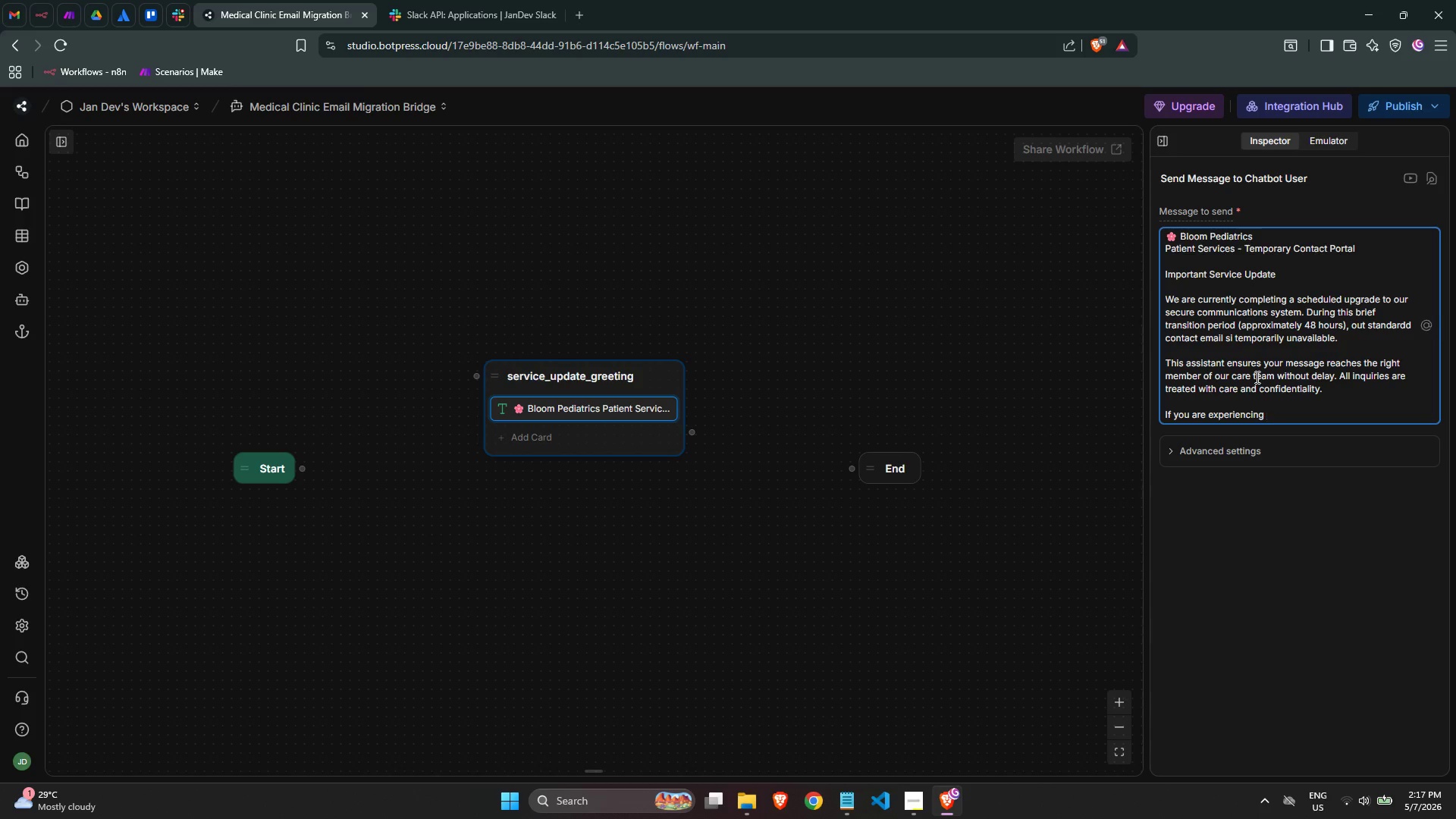 
wait(34.09)
 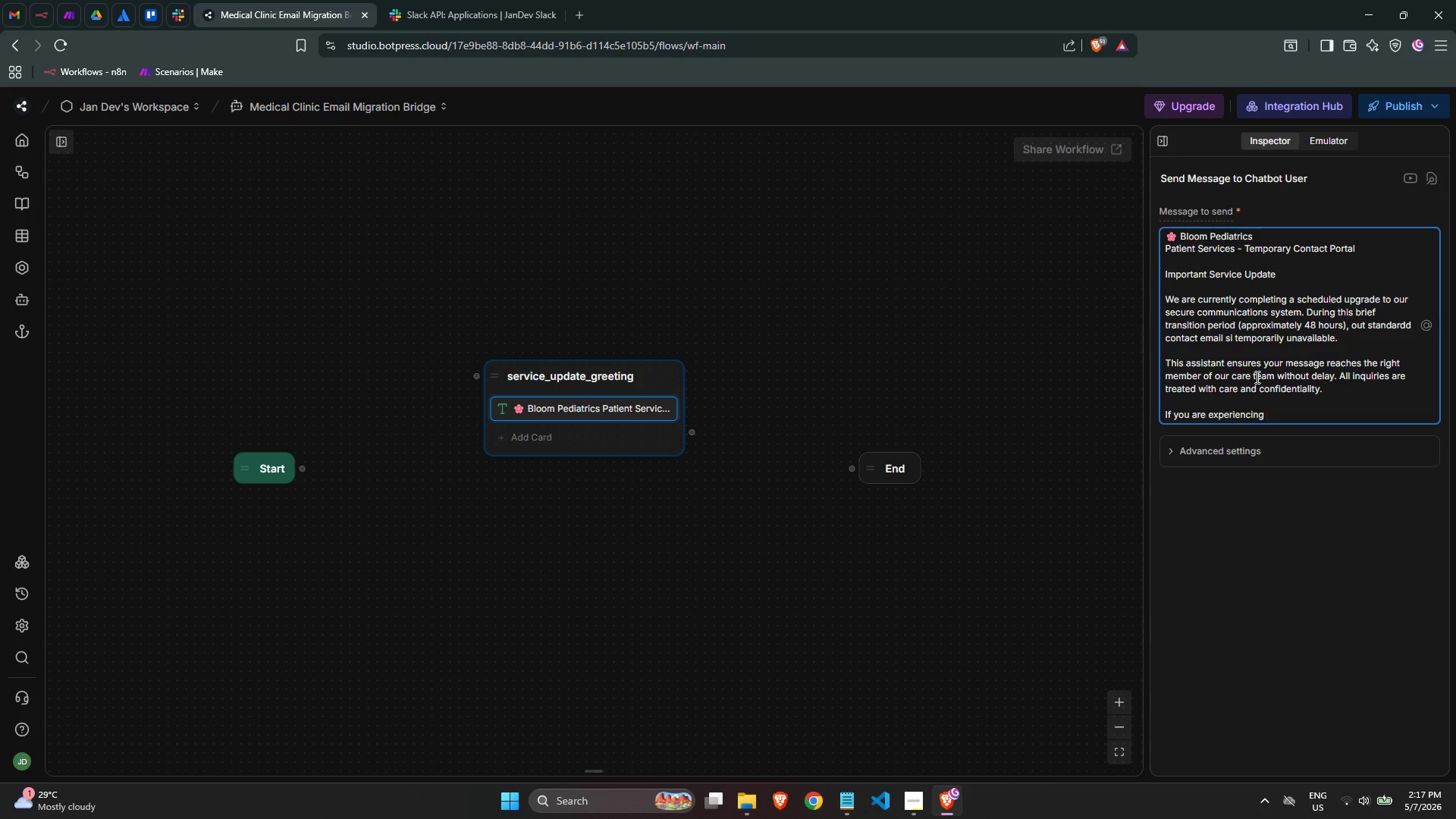 
type(a medical)
 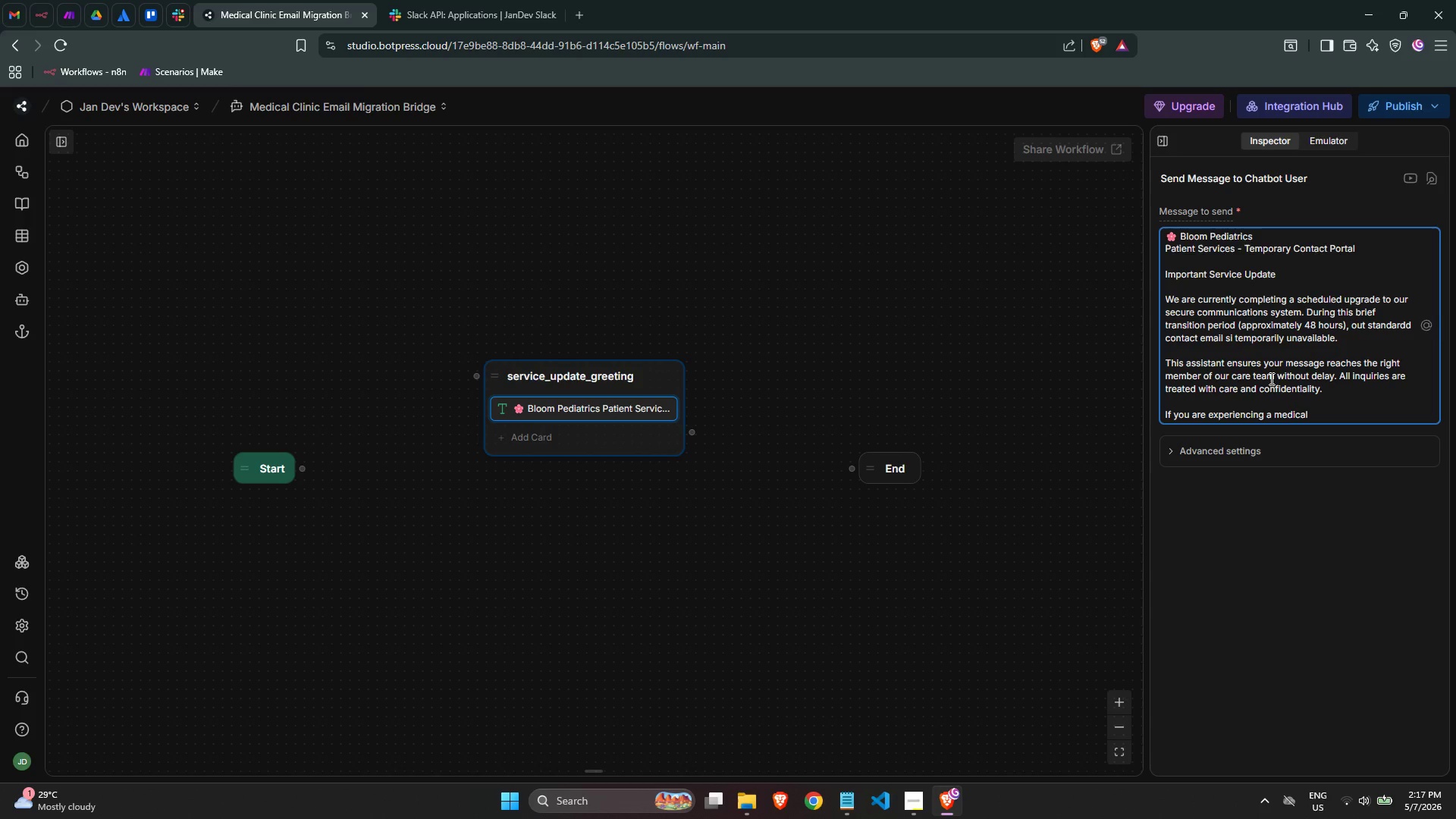 
type( emergency)
 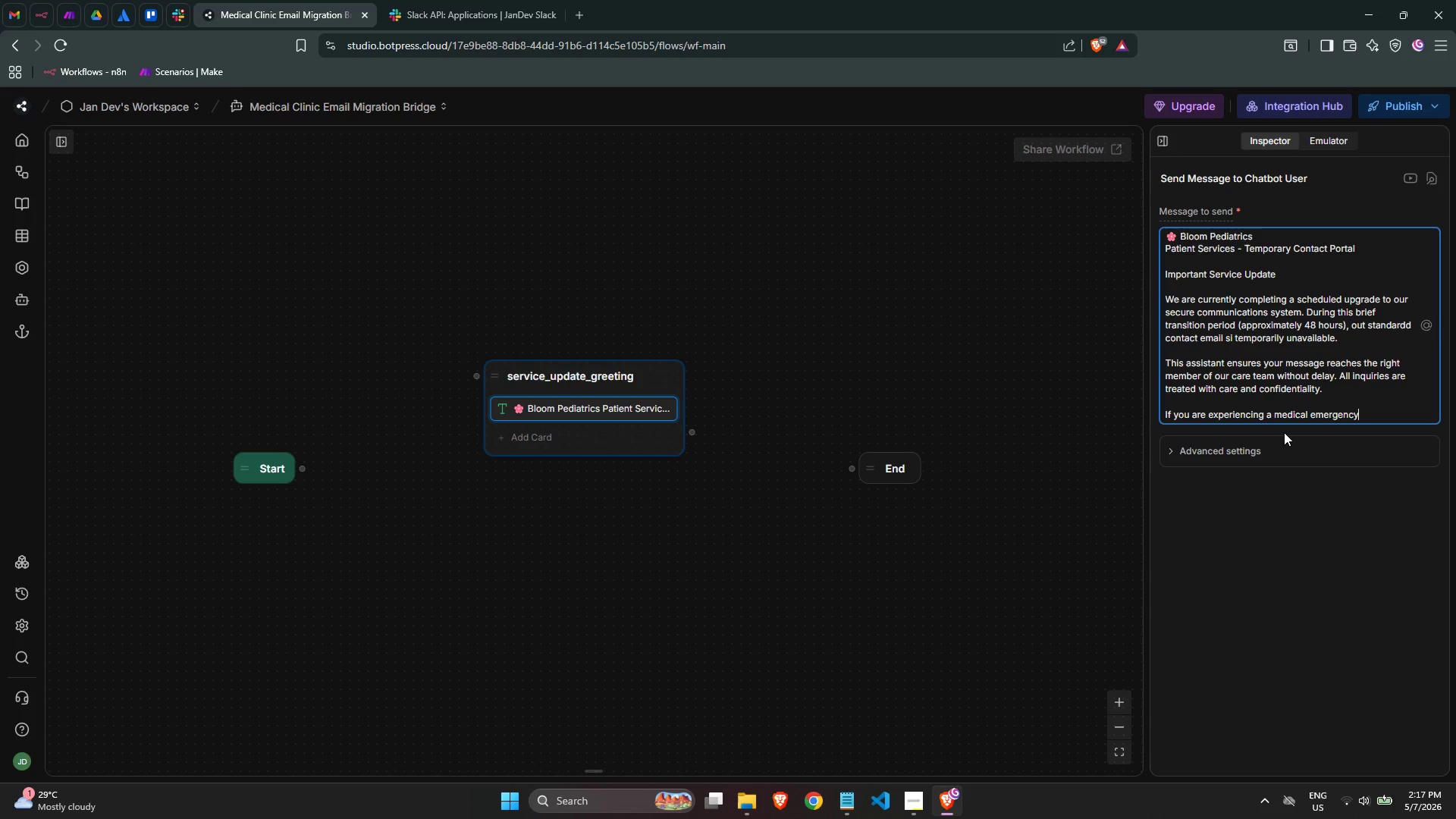 
key(Space)
 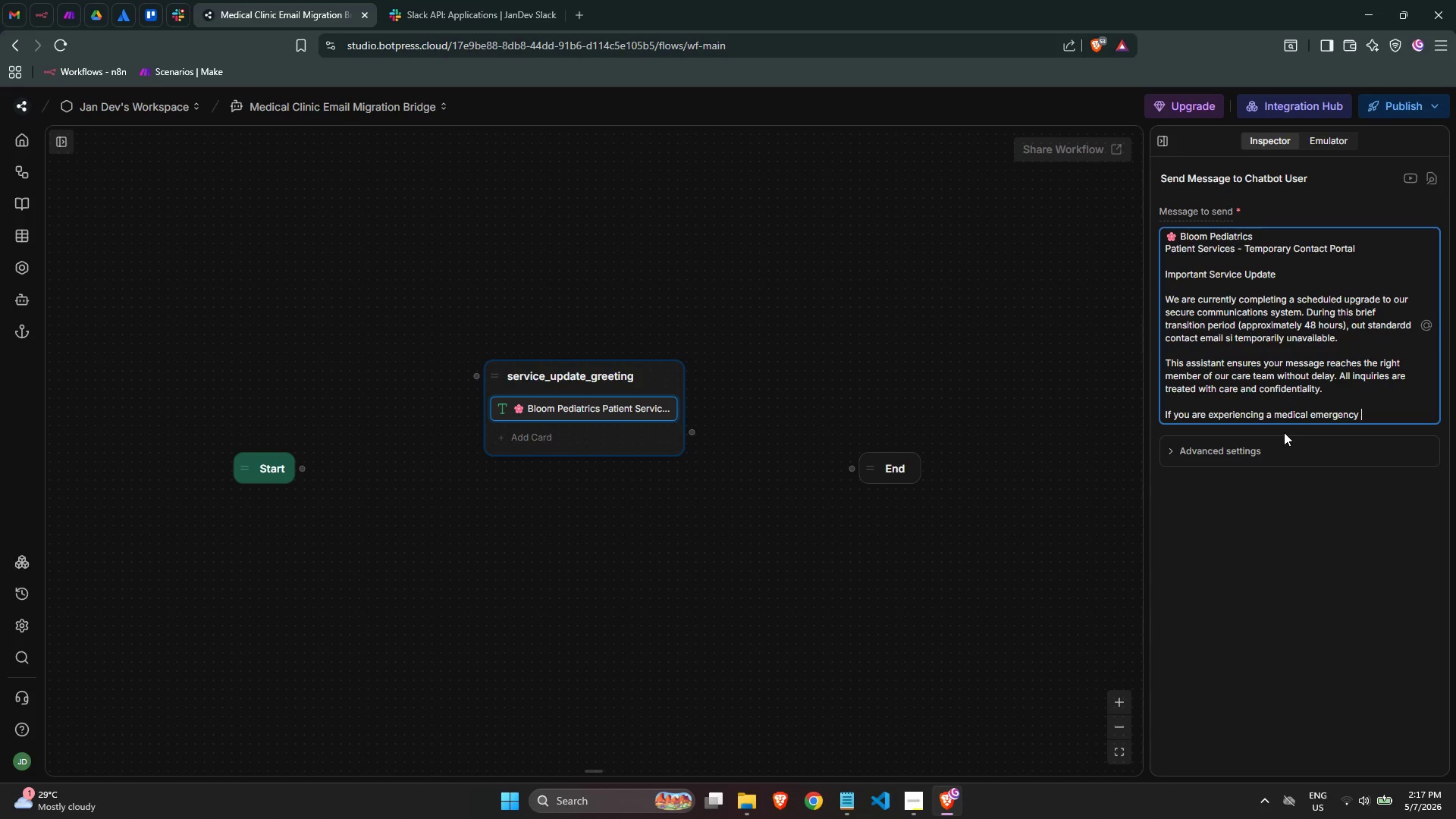 
wait(10.55)
 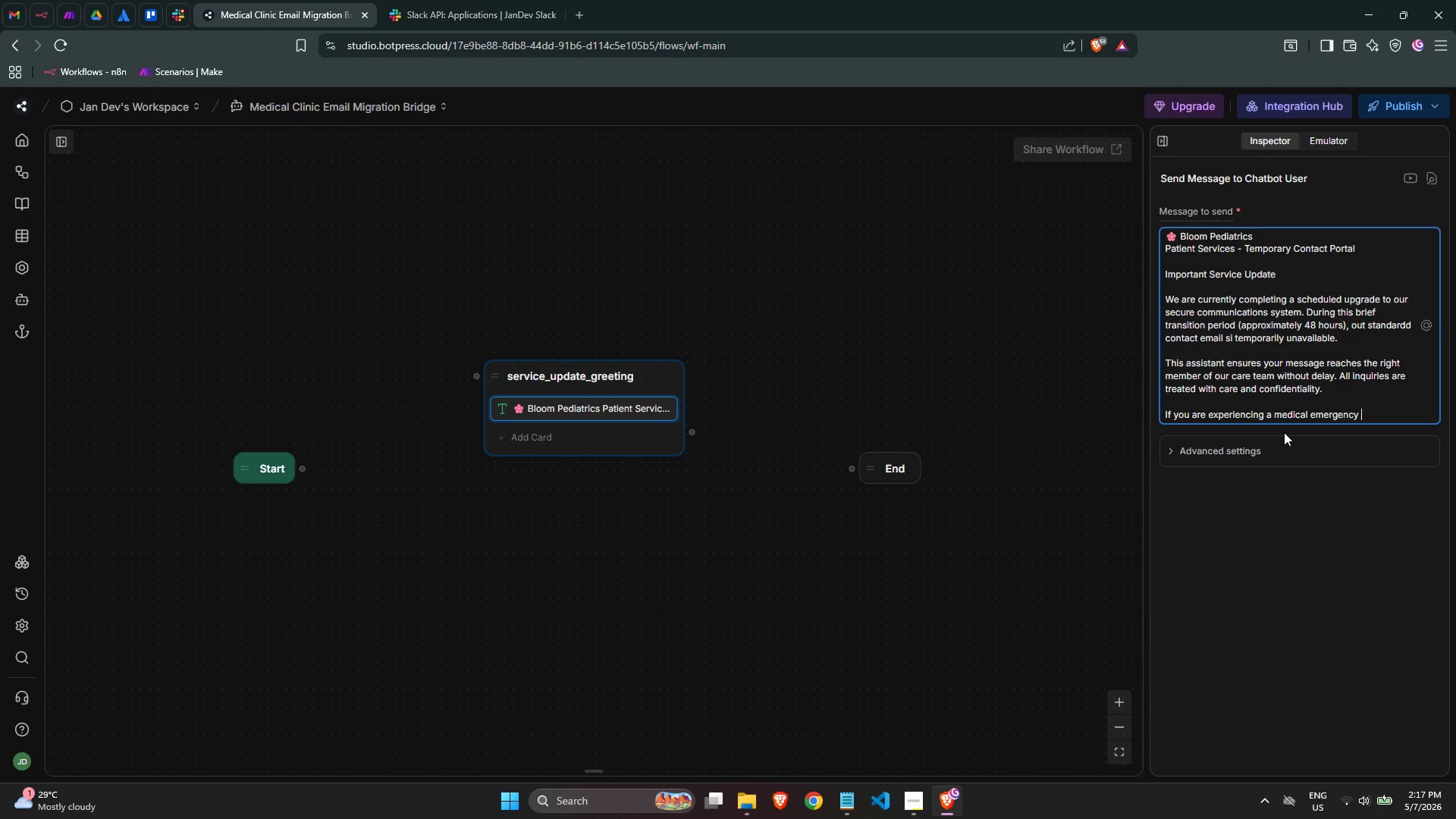 
left_click([921, 796])